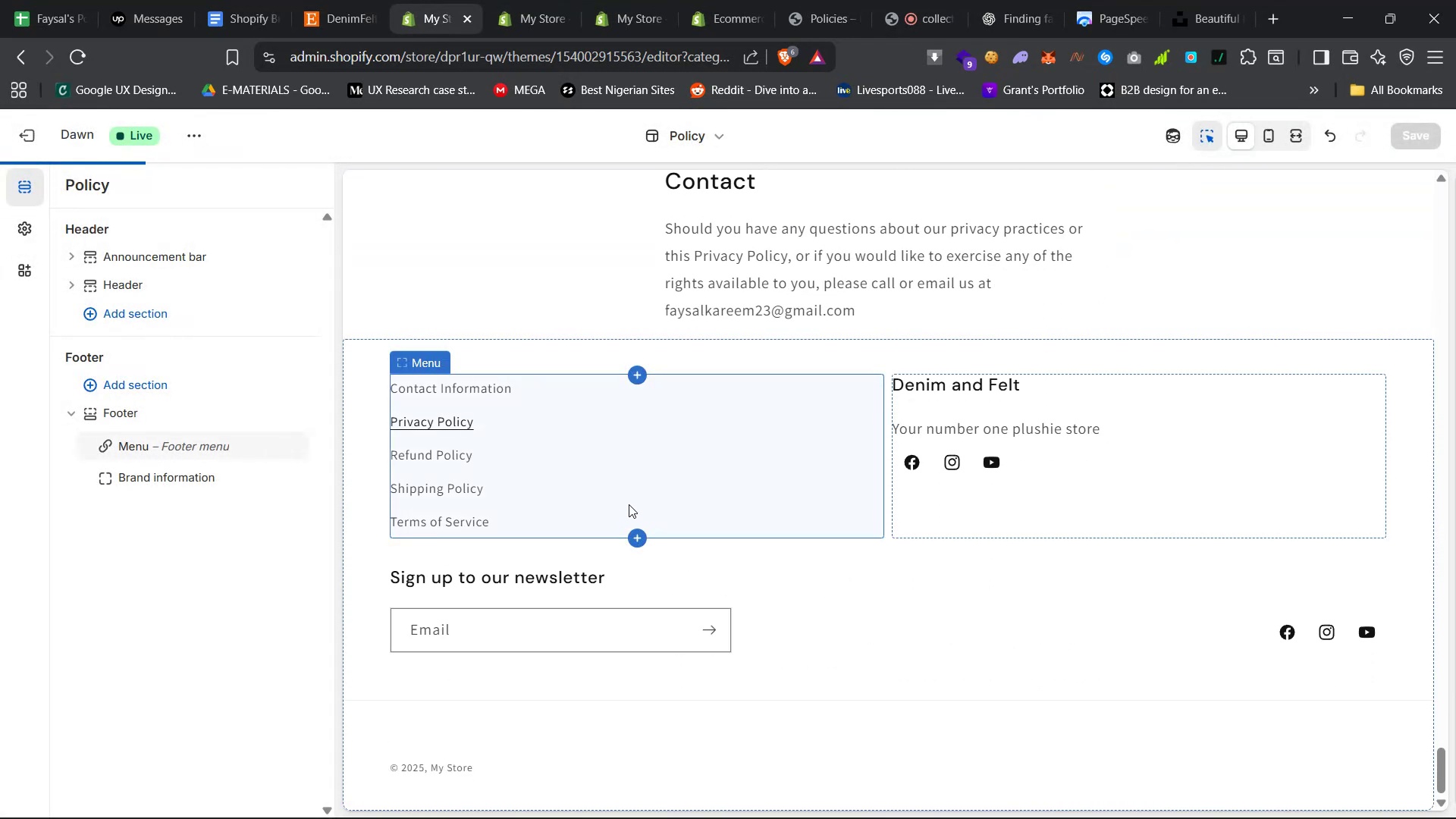 
wait(9.97)
 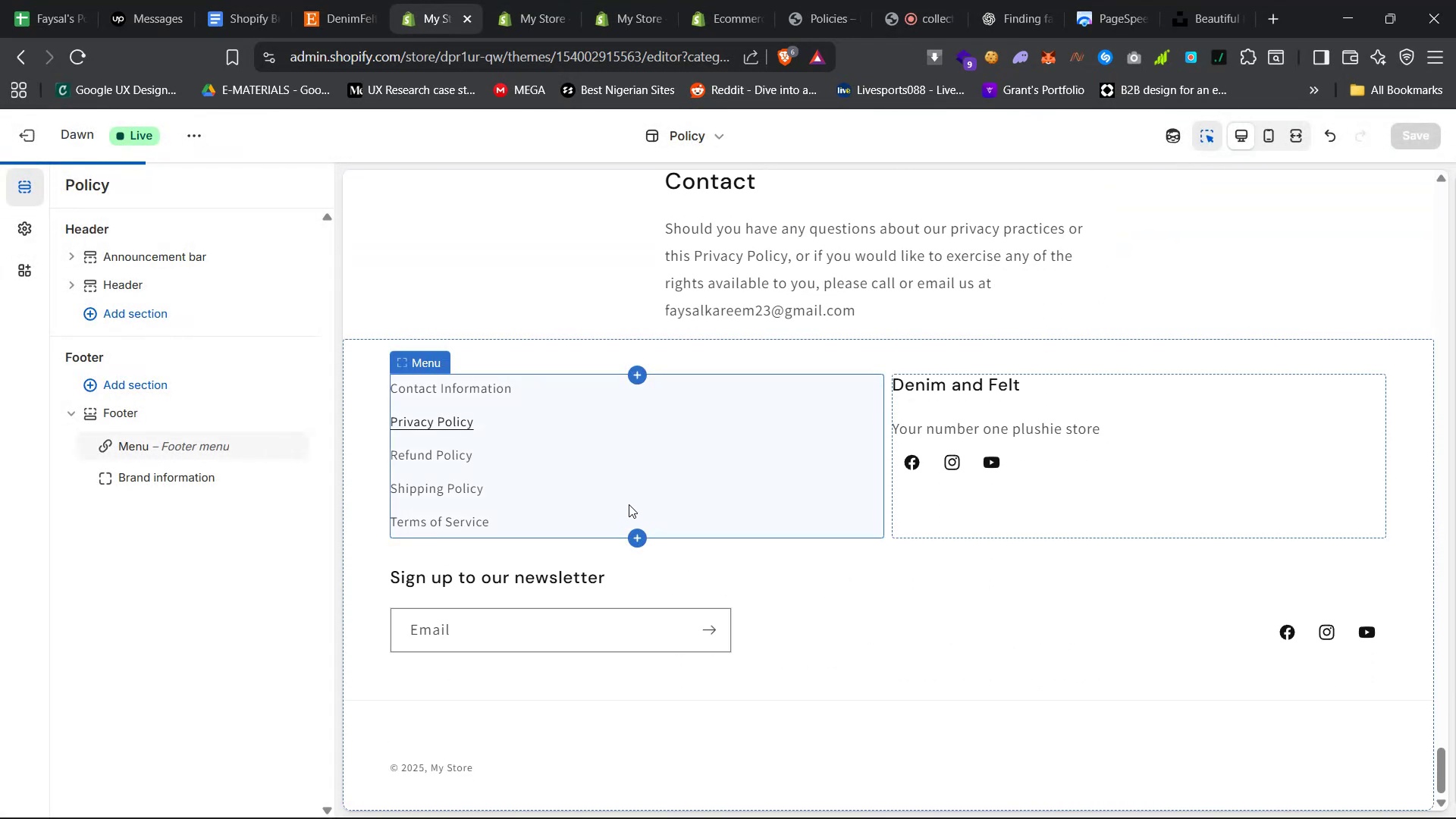 
left_click([196, 134])
 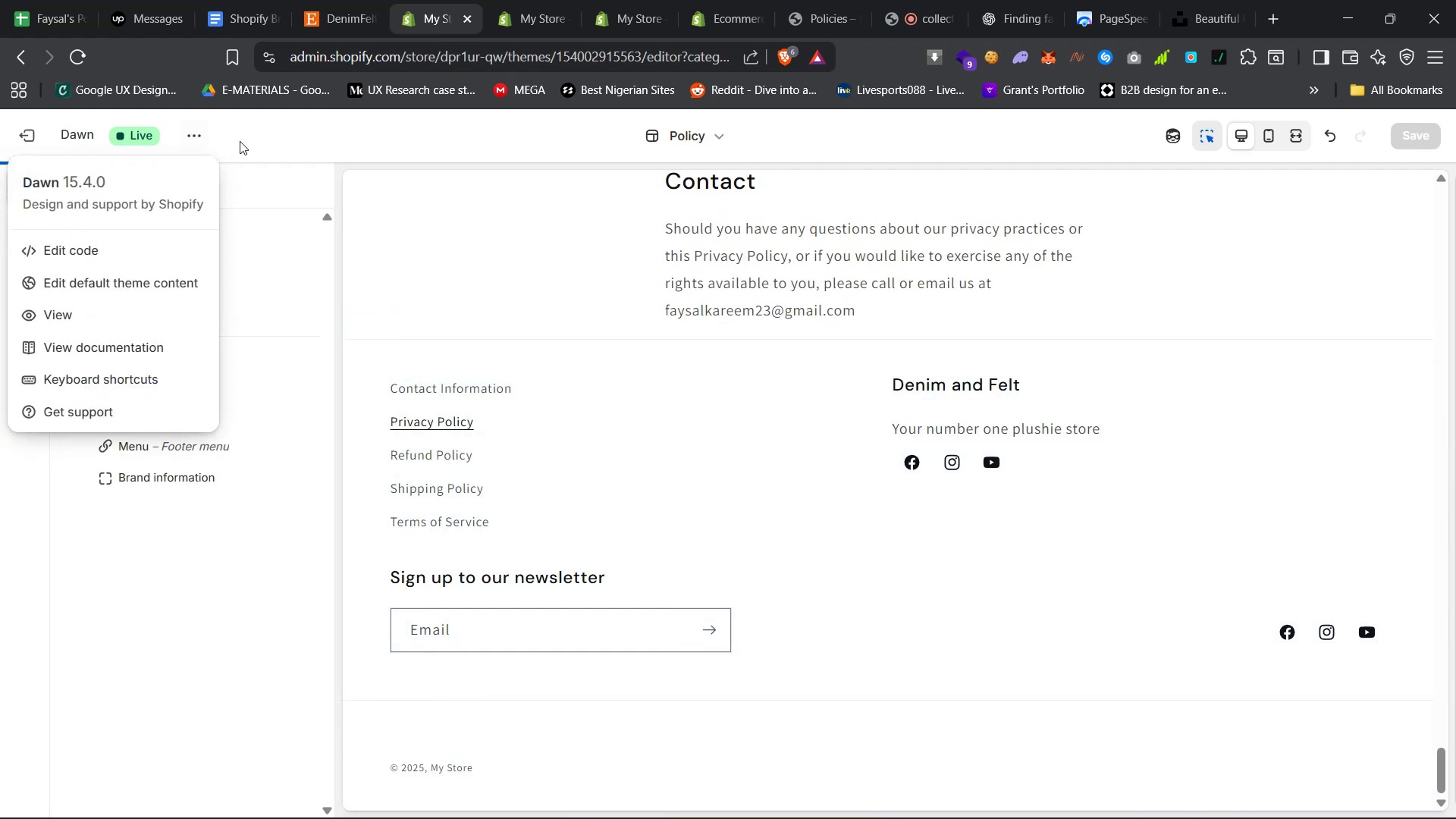 
left_click([245, 140])
 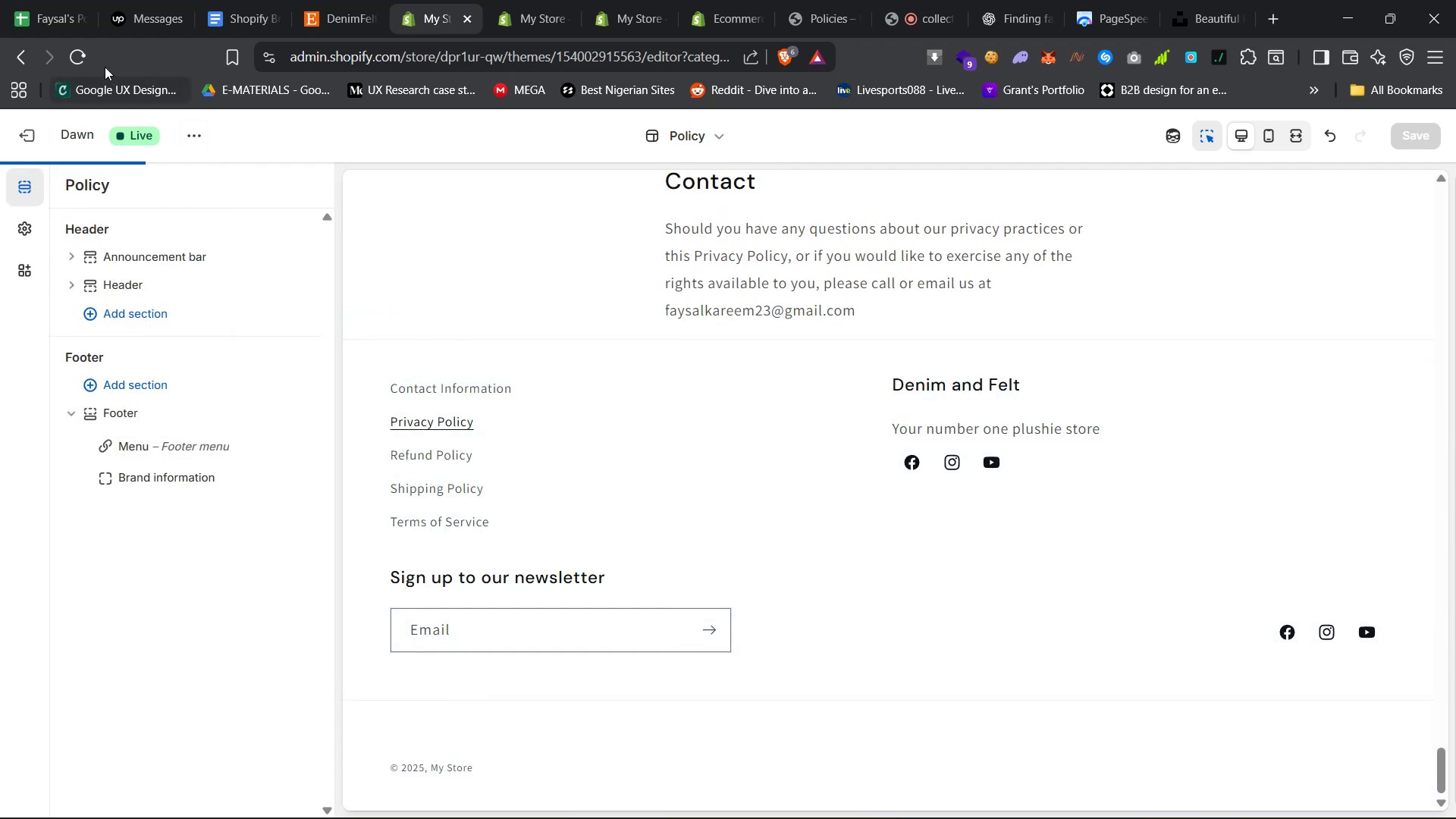 
left_click([81, 54])
 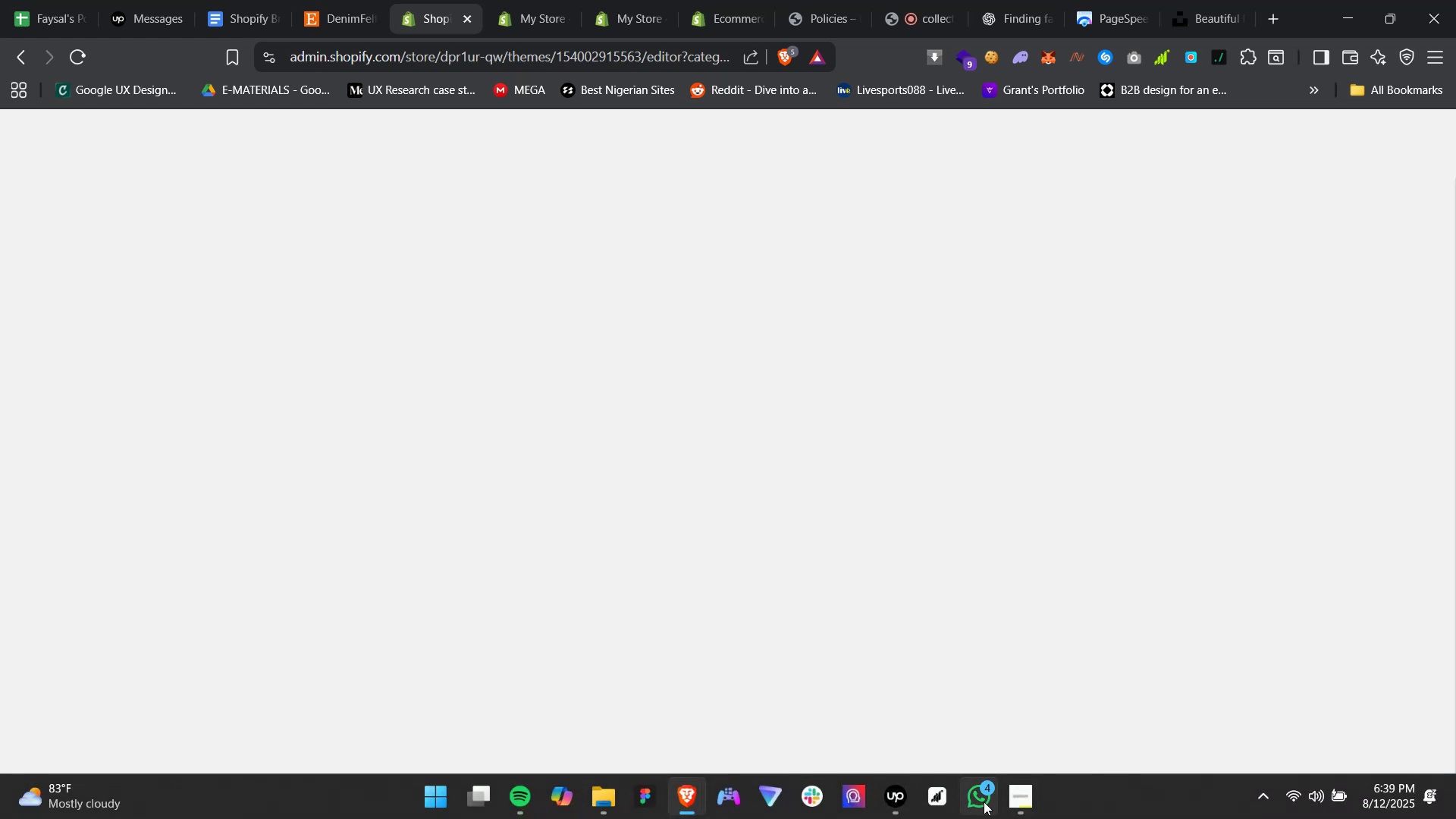 
wait(6.92)
 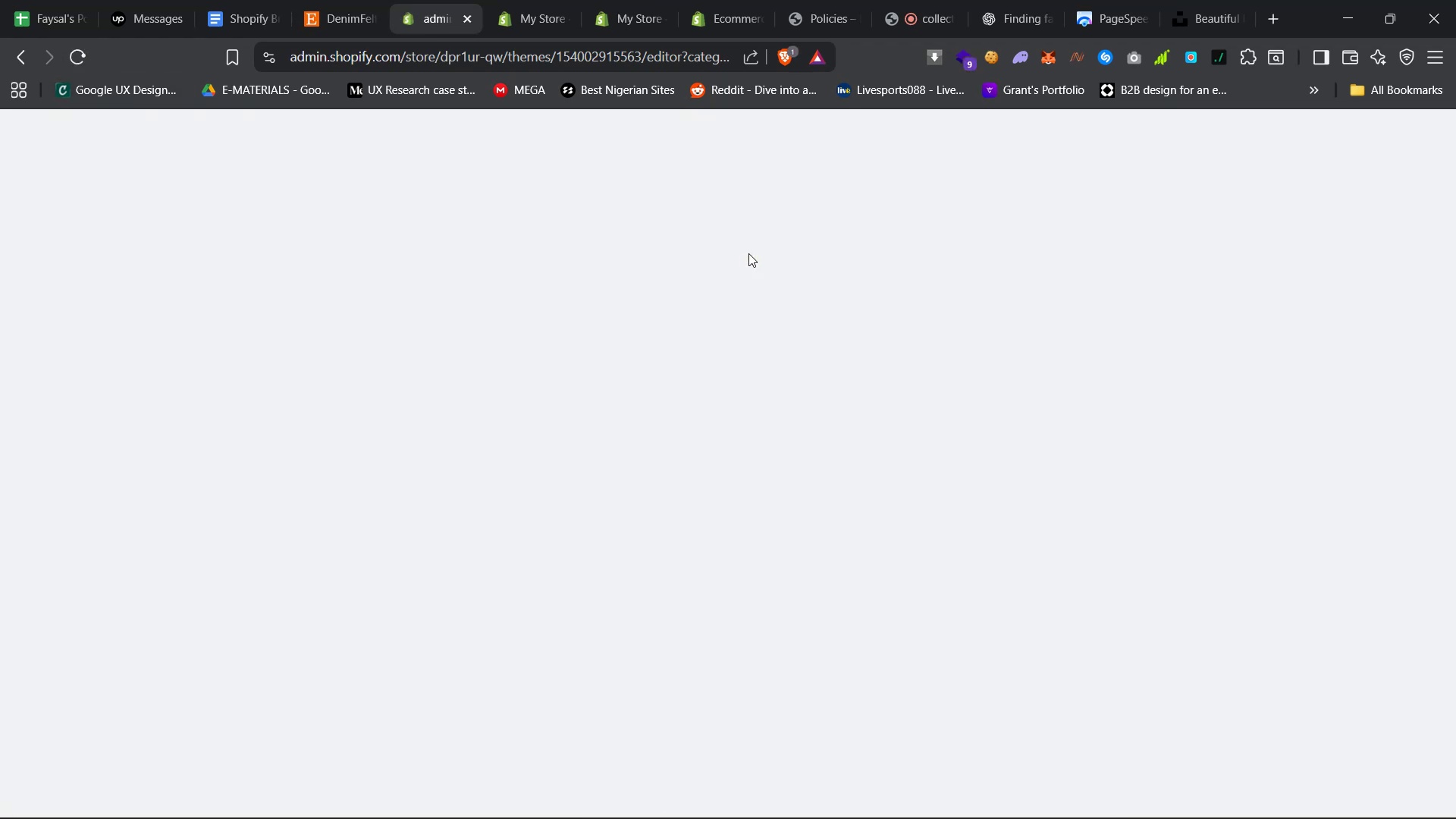 
left_click([974, 680])
 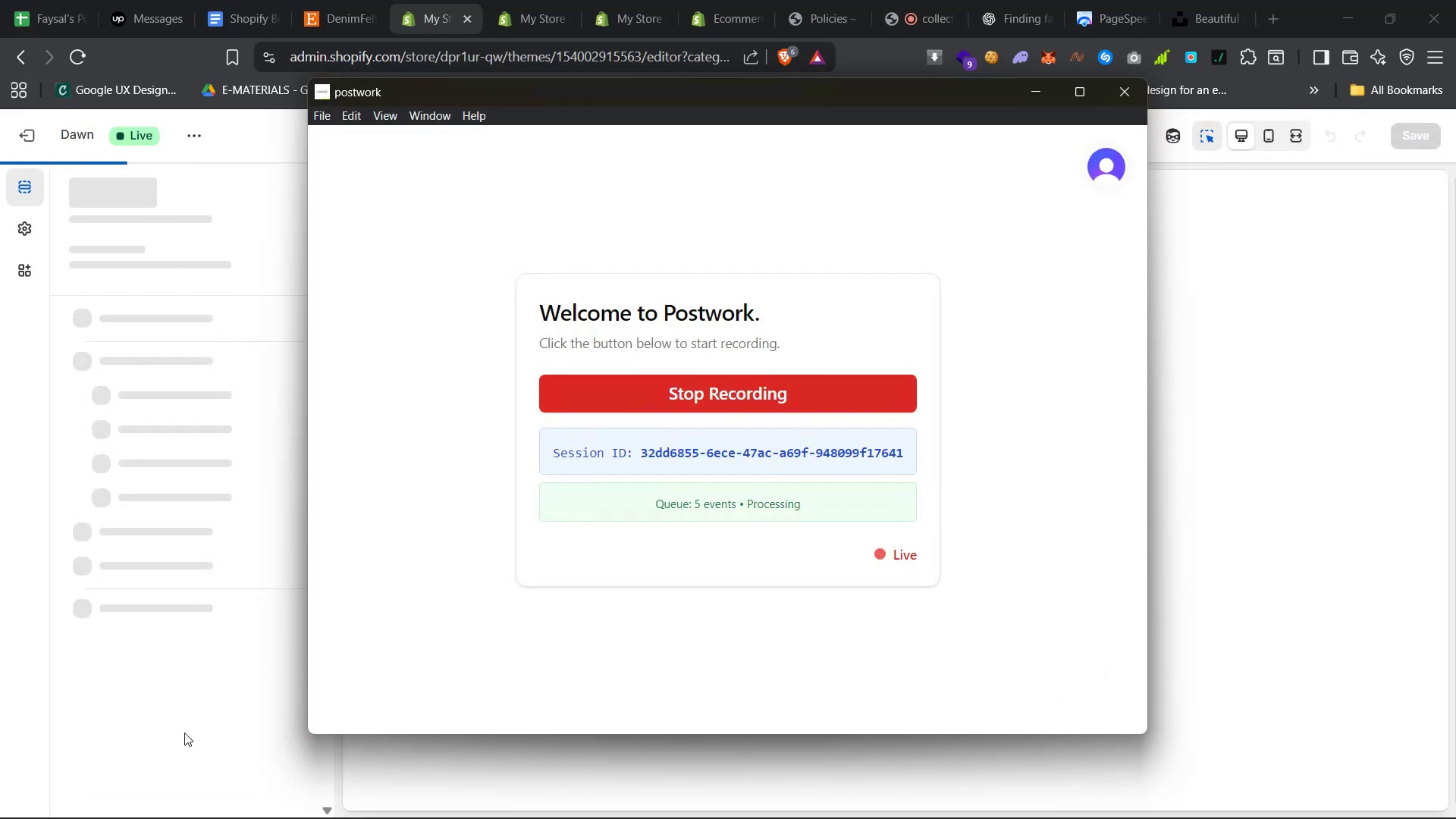 
left_click([184, 733])
 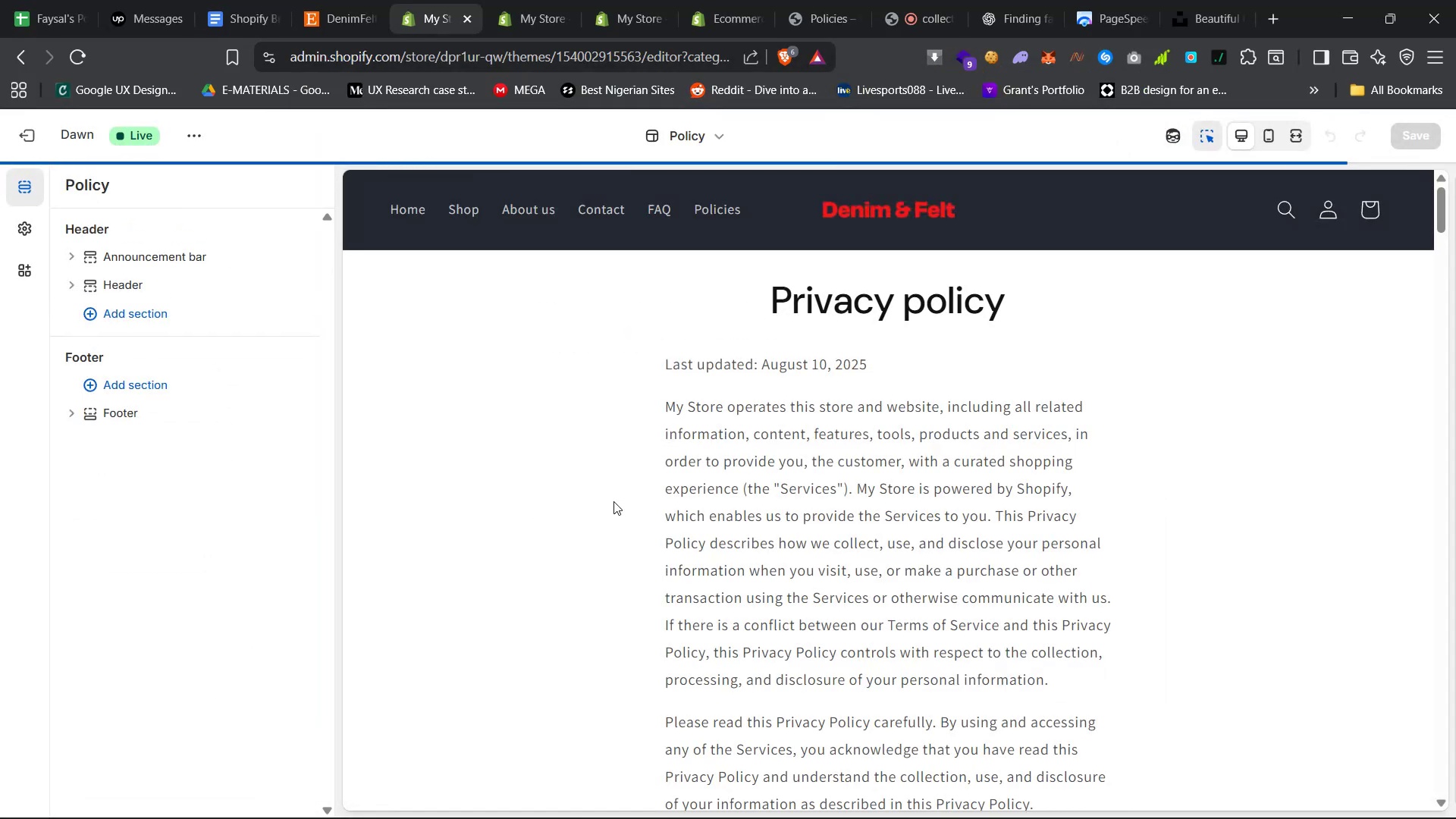 
scroll: coordinate [613, 506], scroll_direction: down, amount: 91.0
 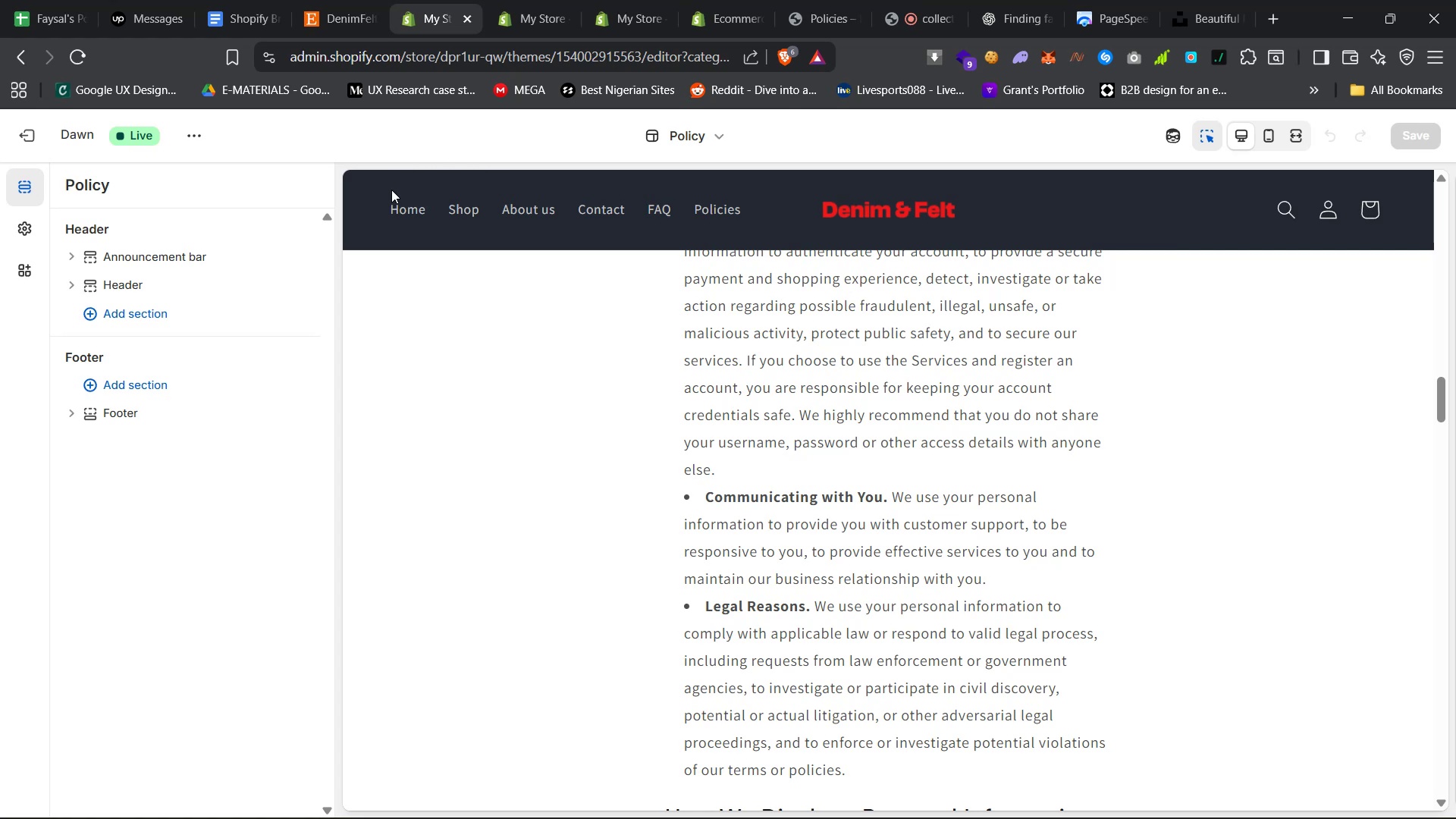 
left_click([394, 214])
 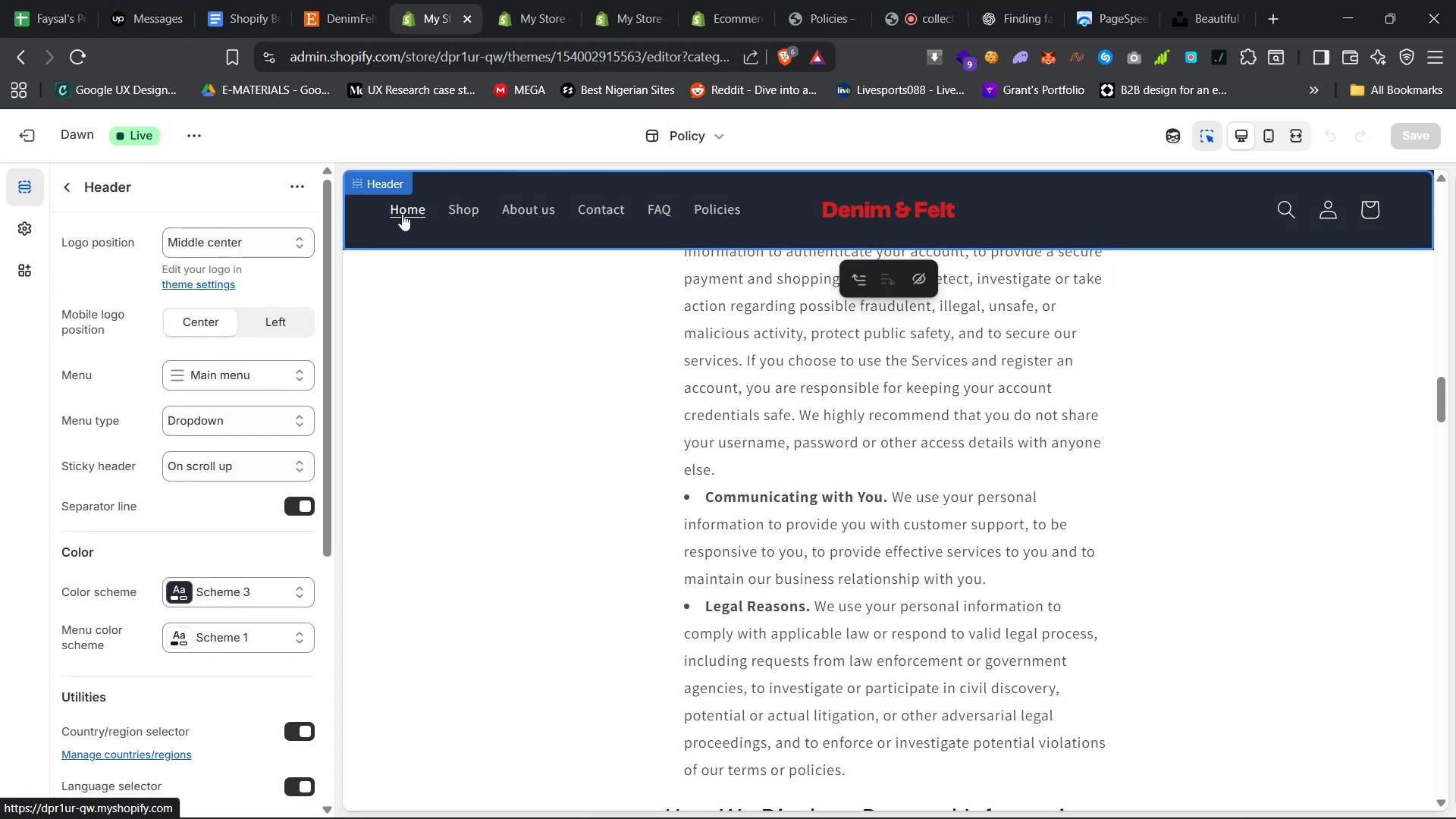 
double_click([403, 214])
 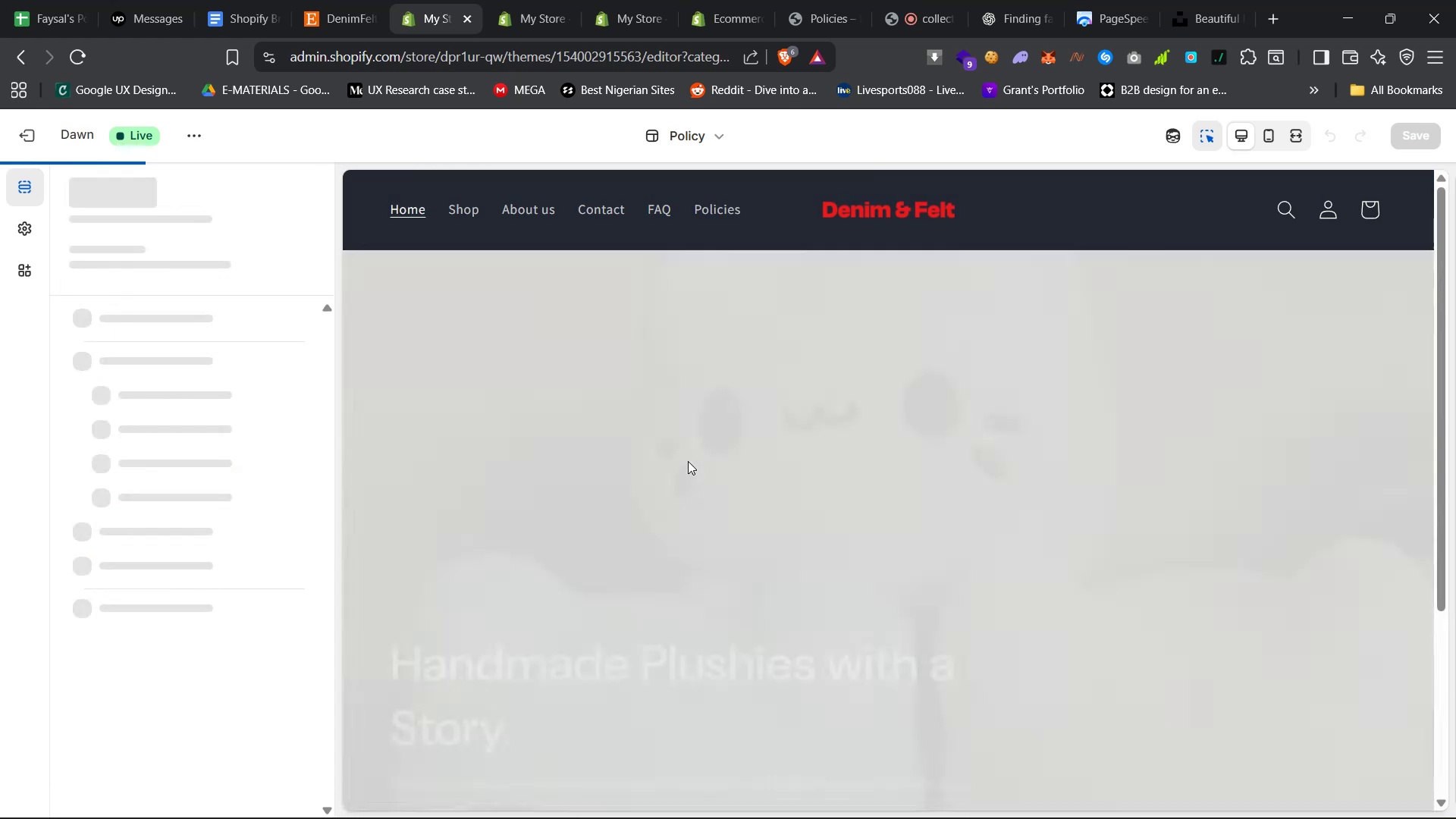 
scroll: coordinate [688, 464], scroll_direction: down, amount: 76.0
 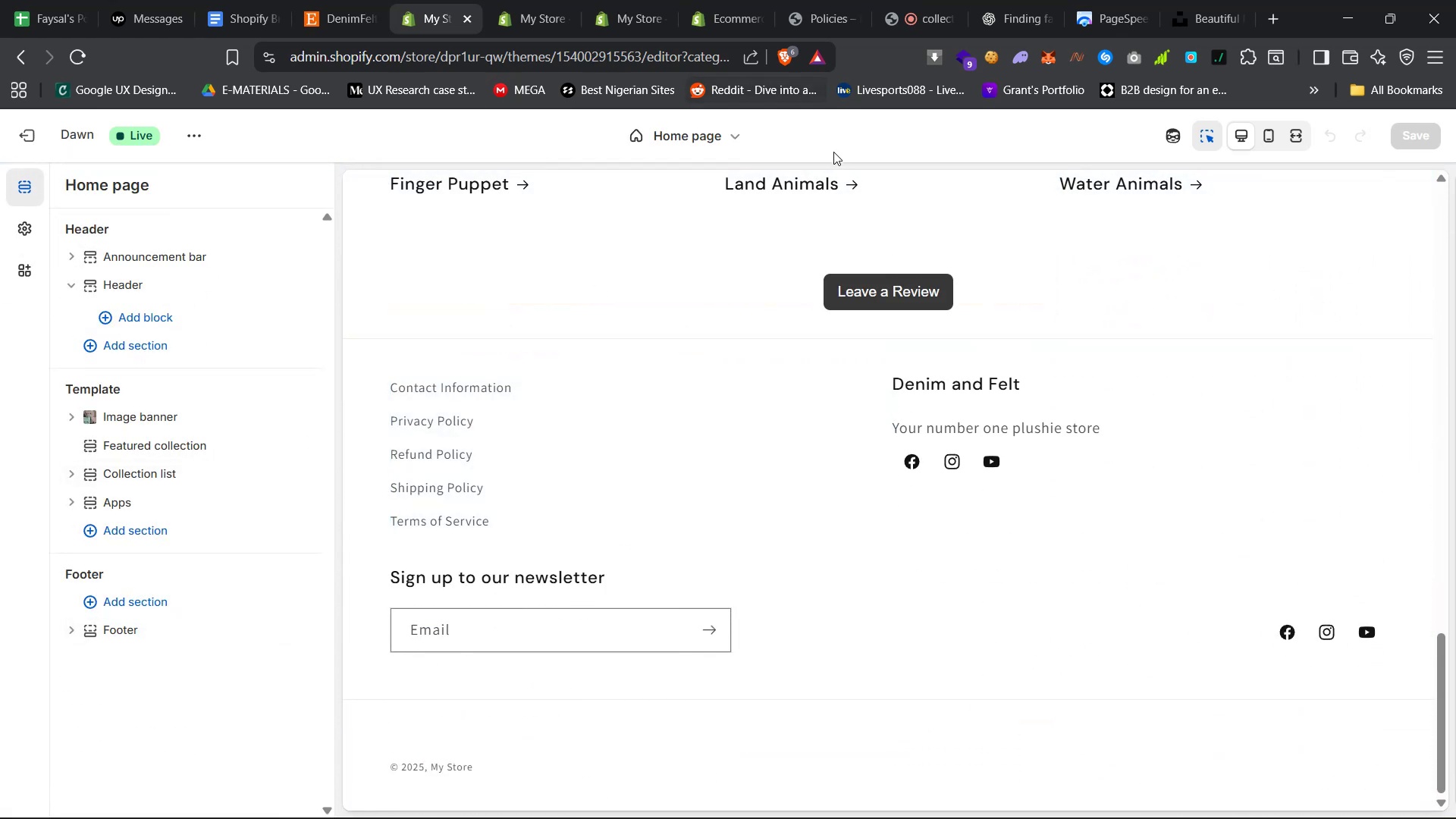 
wait(5.14)
 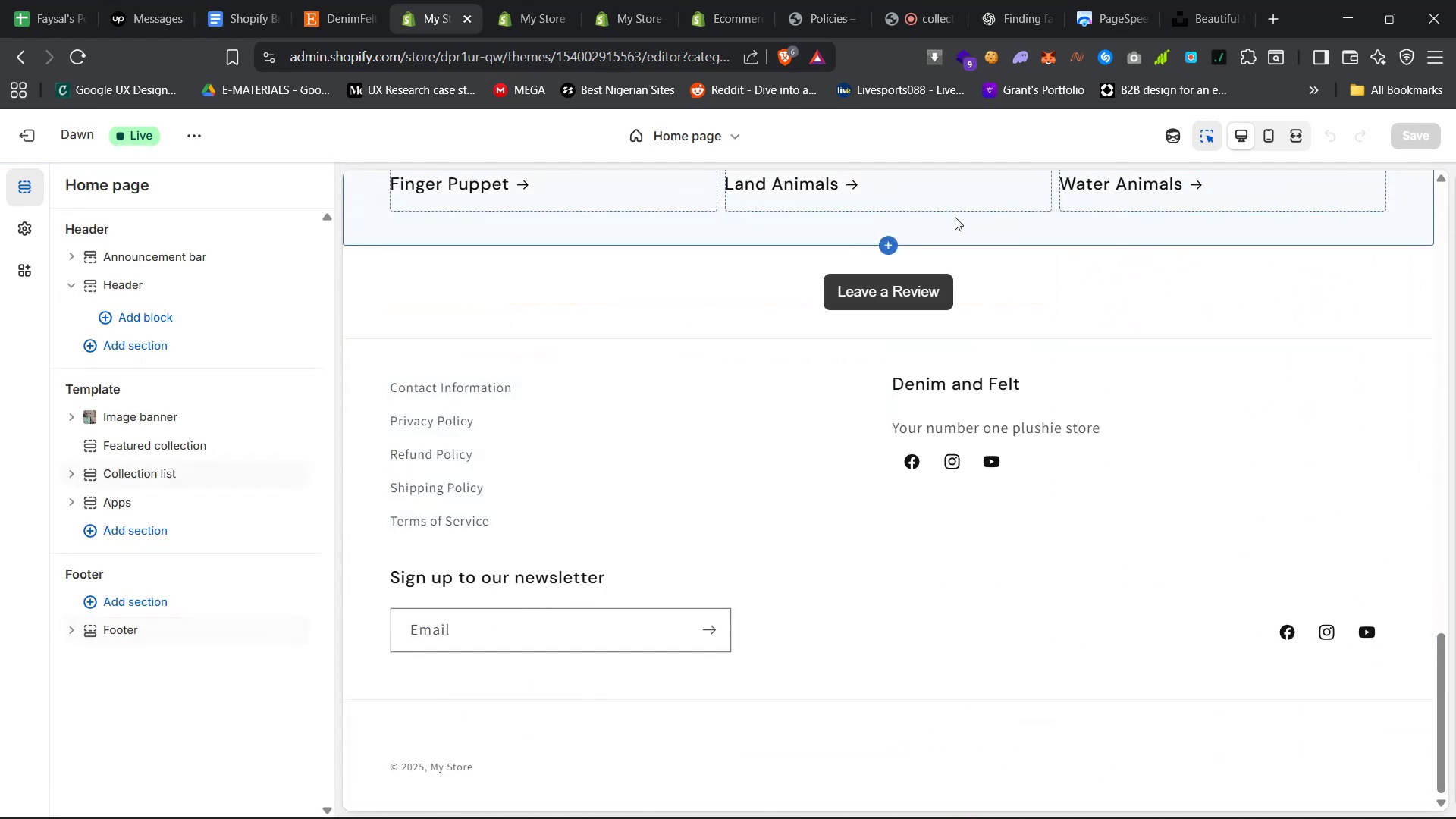 
left_click([1270, 142])
 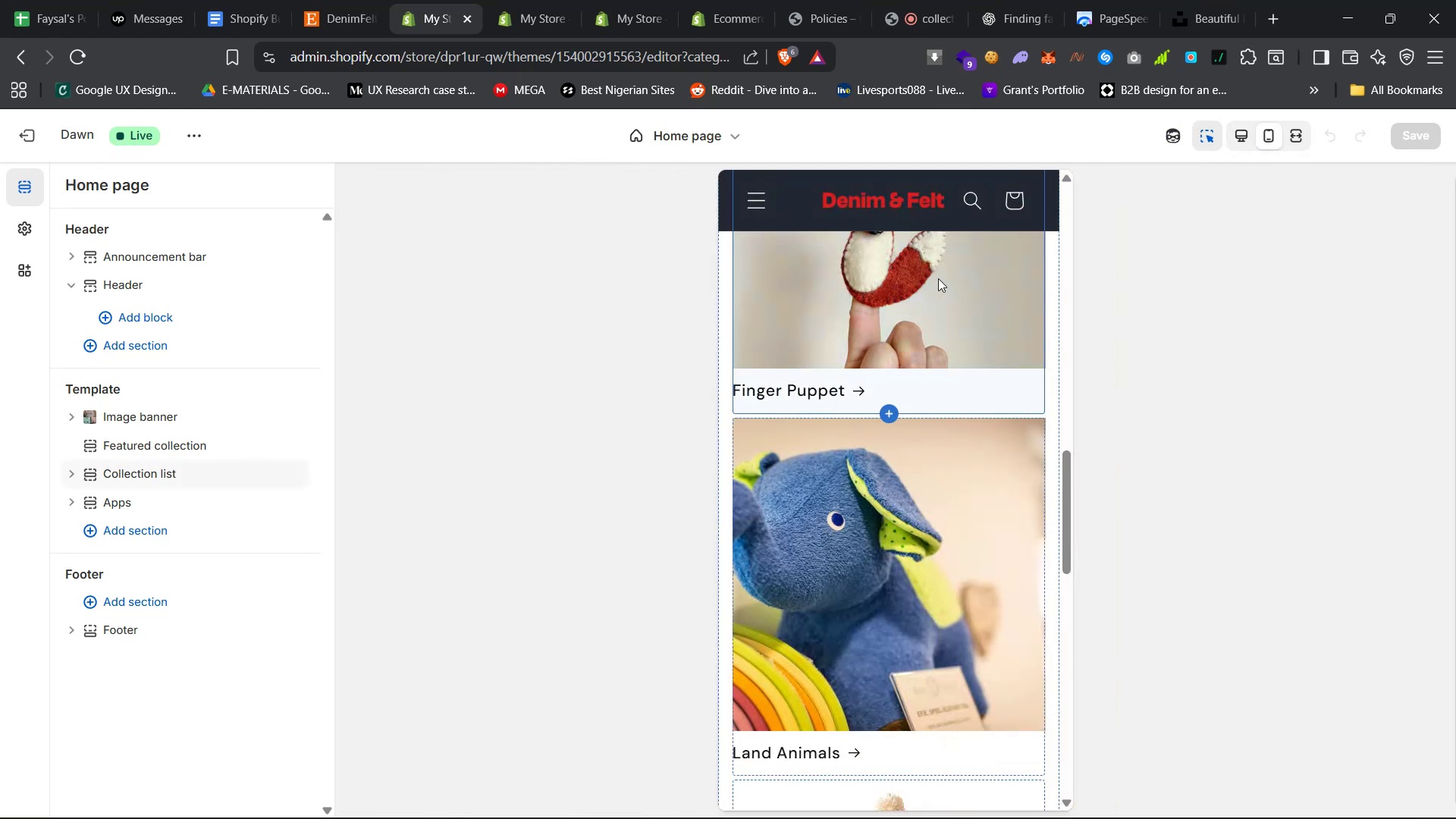 
scroll: coordinate [965, 376], scroll_direction: up, amount: 68.0
 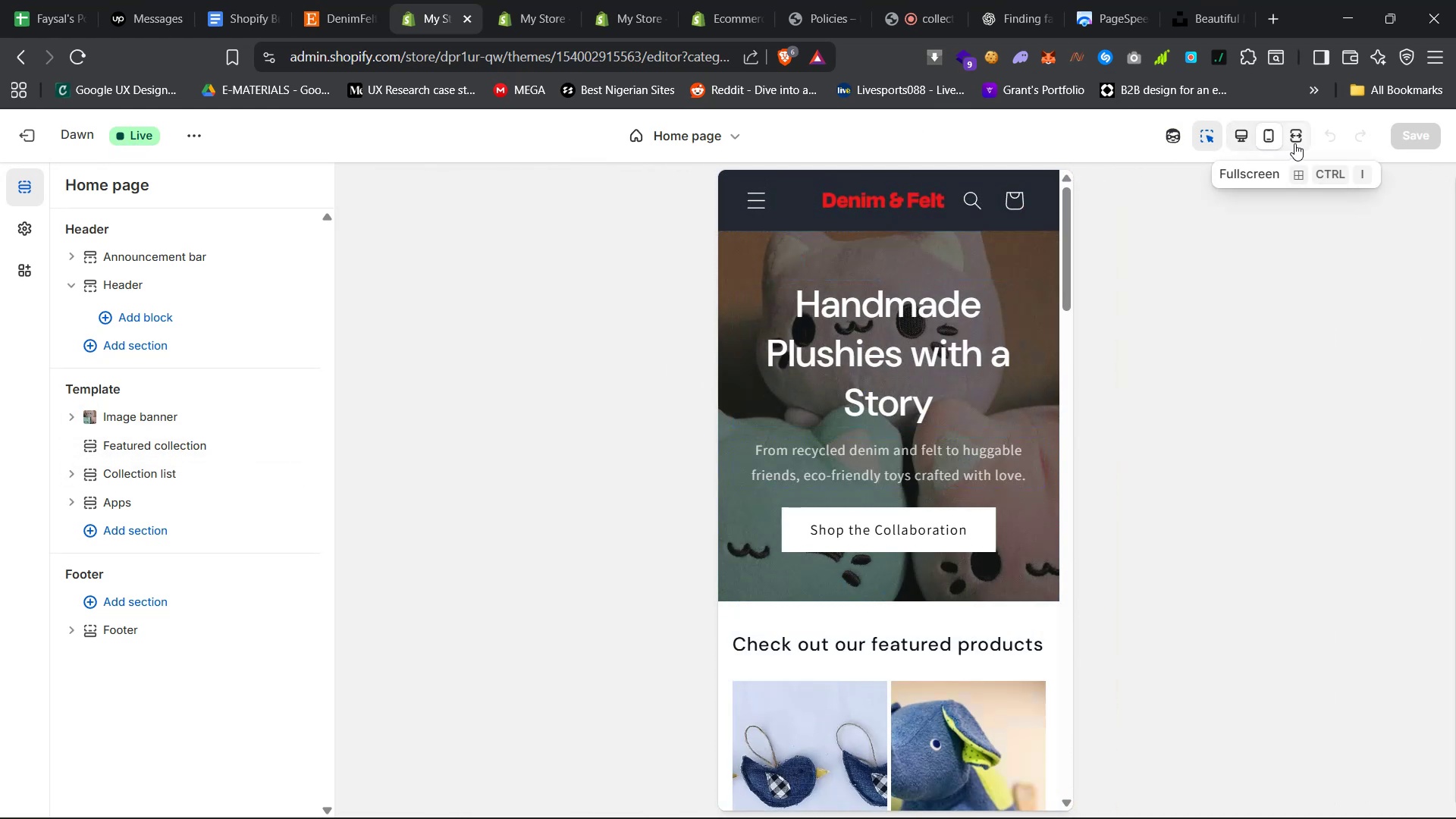 
left_click([1294, 143])
 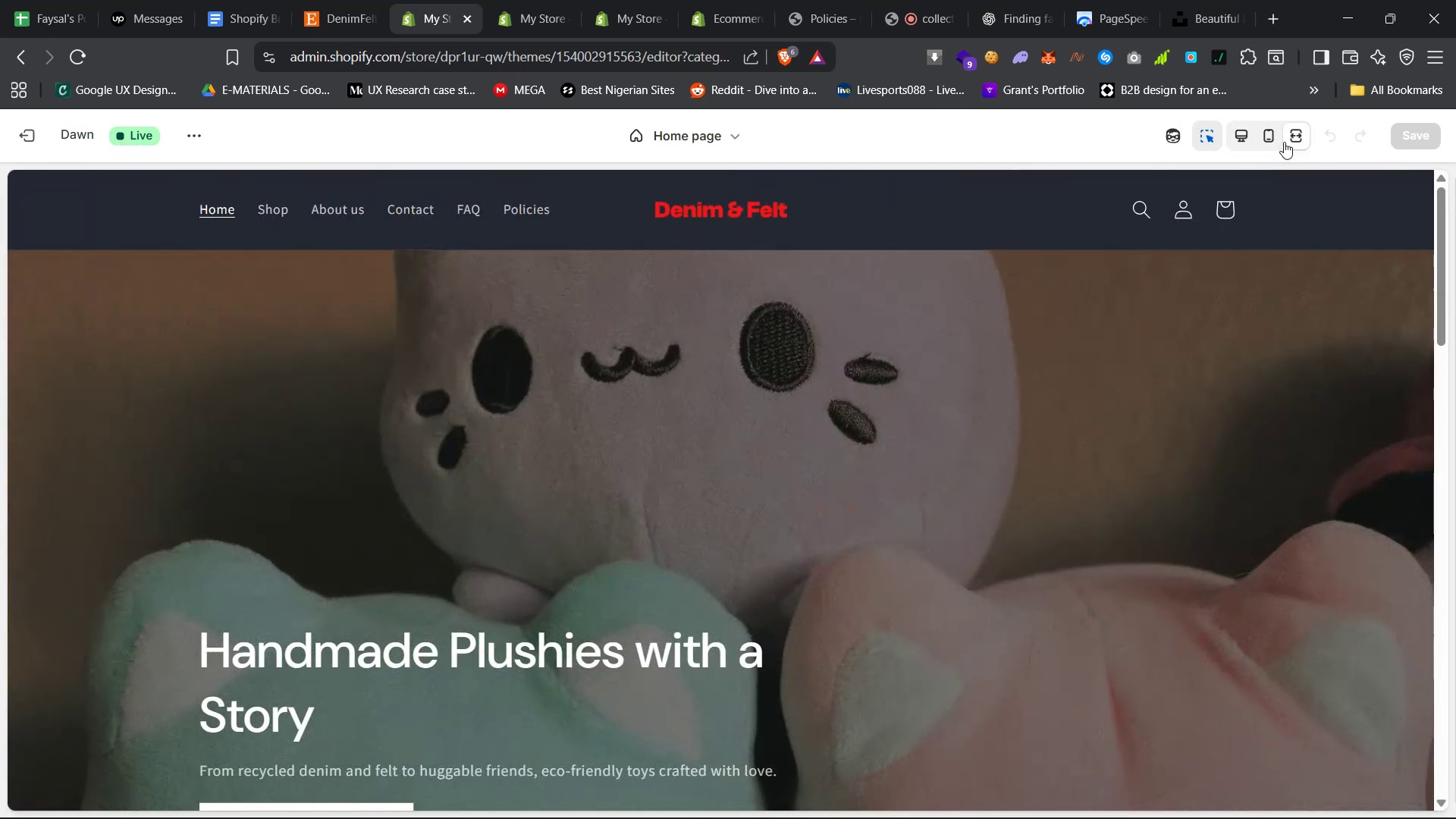 
left_click([1274, 140])
 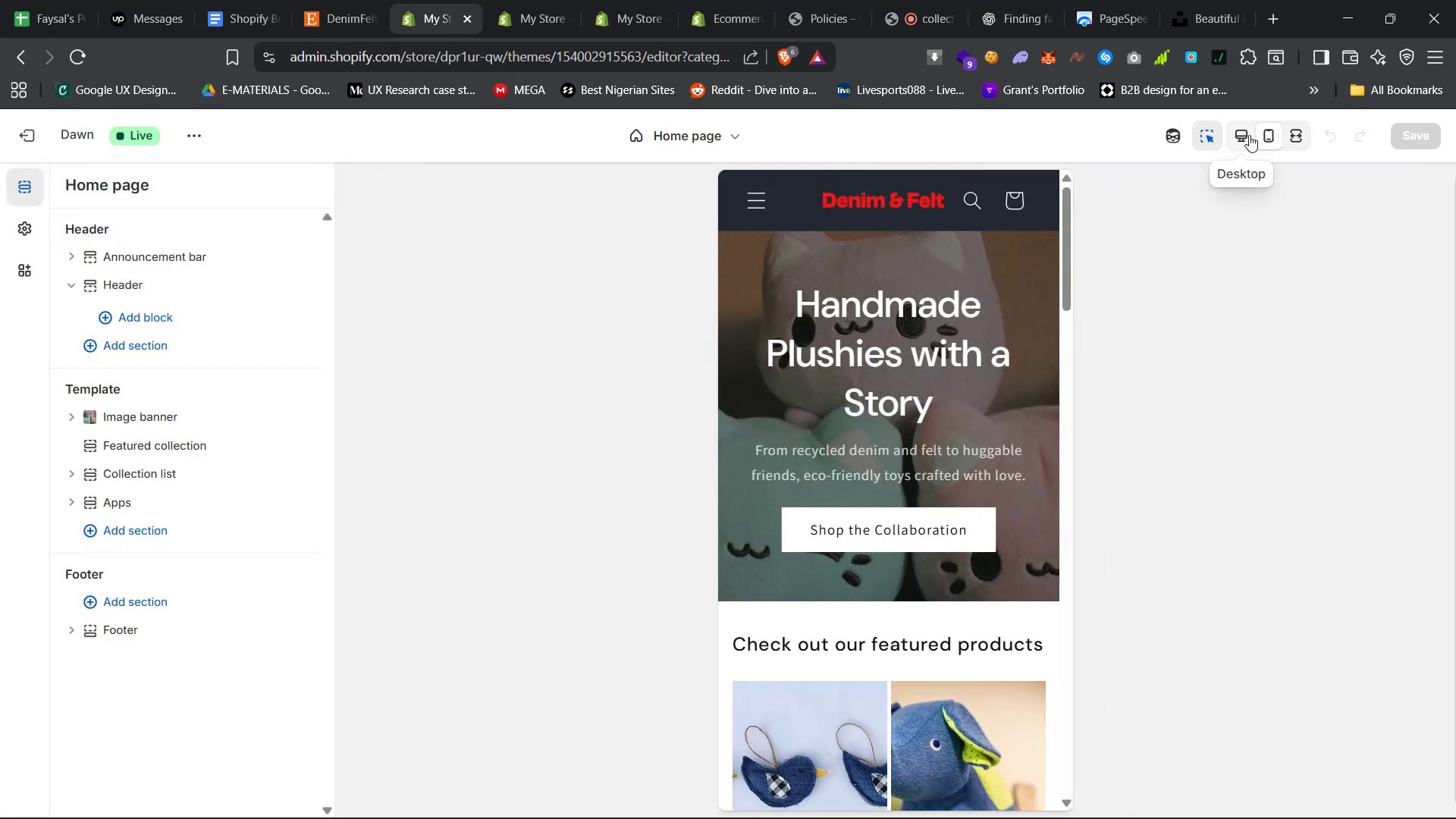 
left_click([1249, 135])
 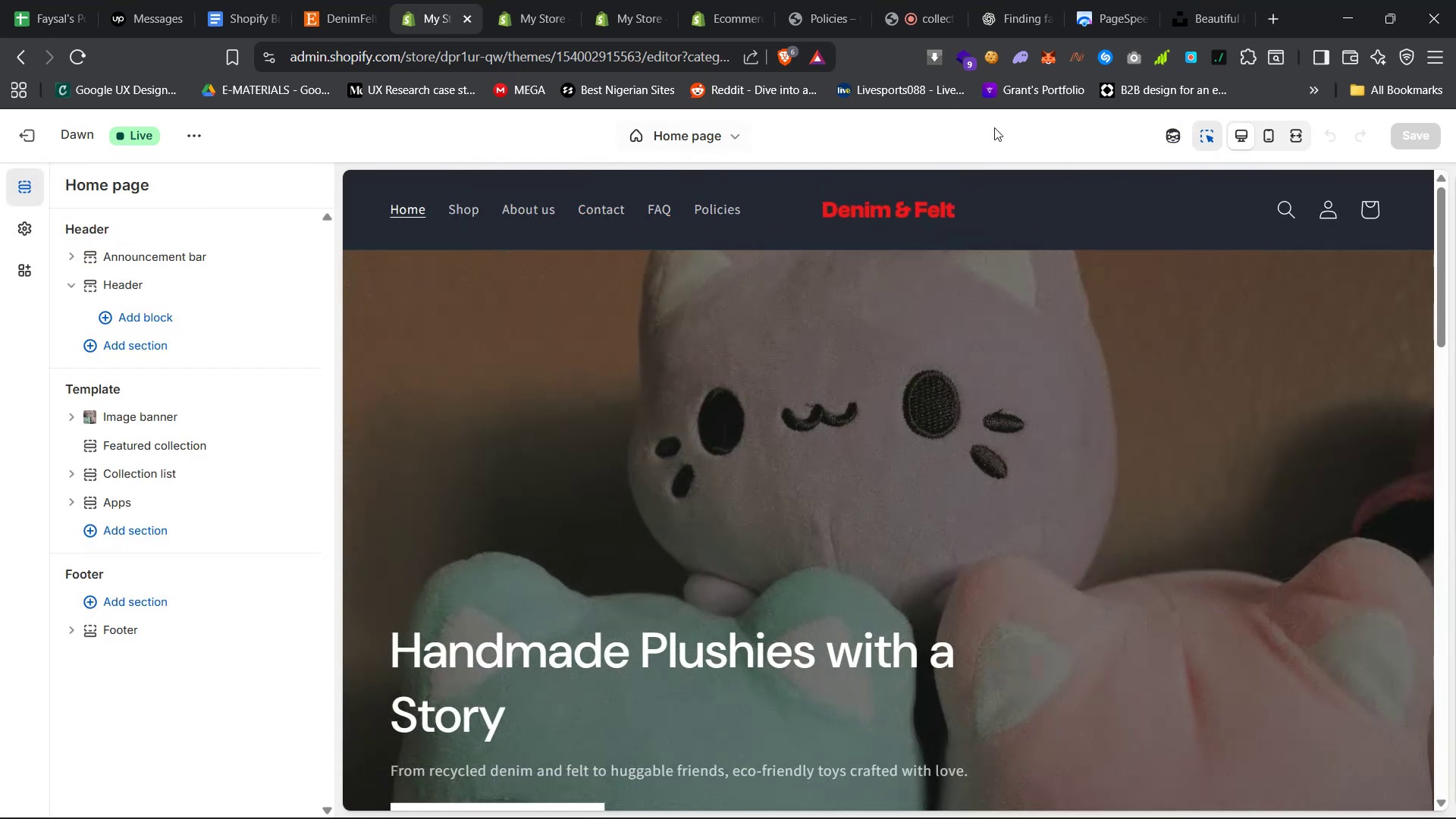 
left_click([732, 130])
 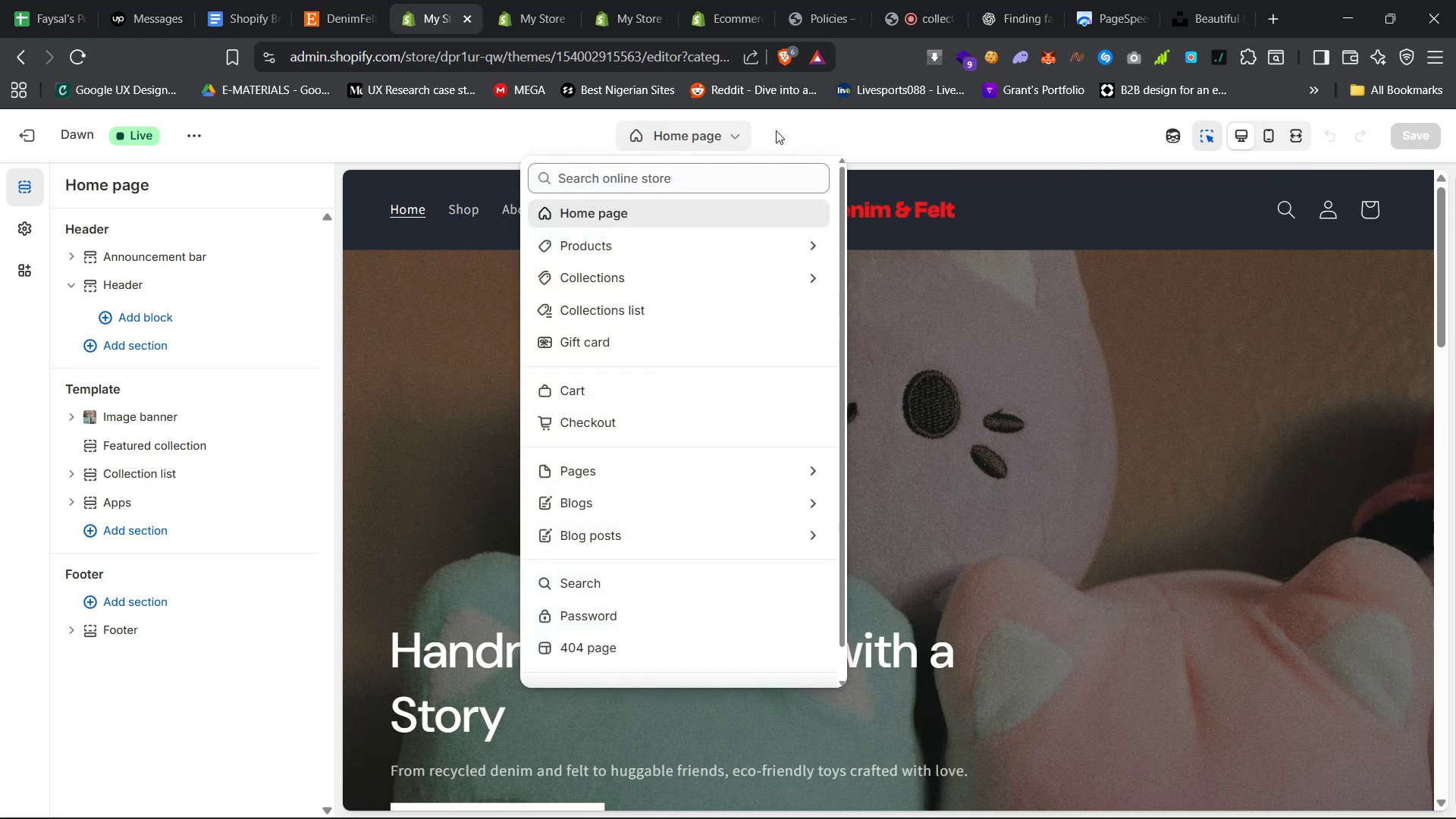 
left_click([809, 130])
 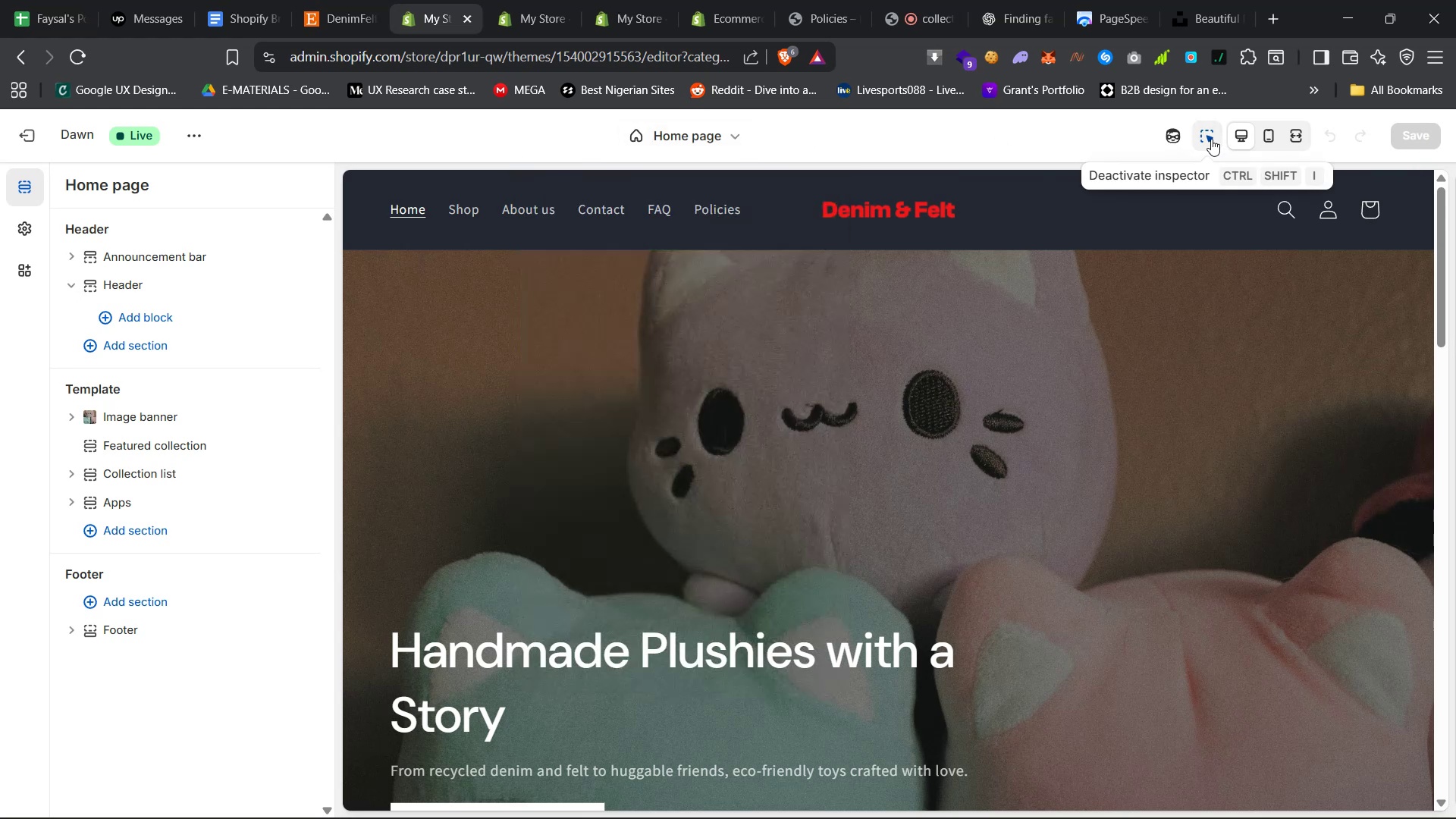 
left_click([1211, 139])
 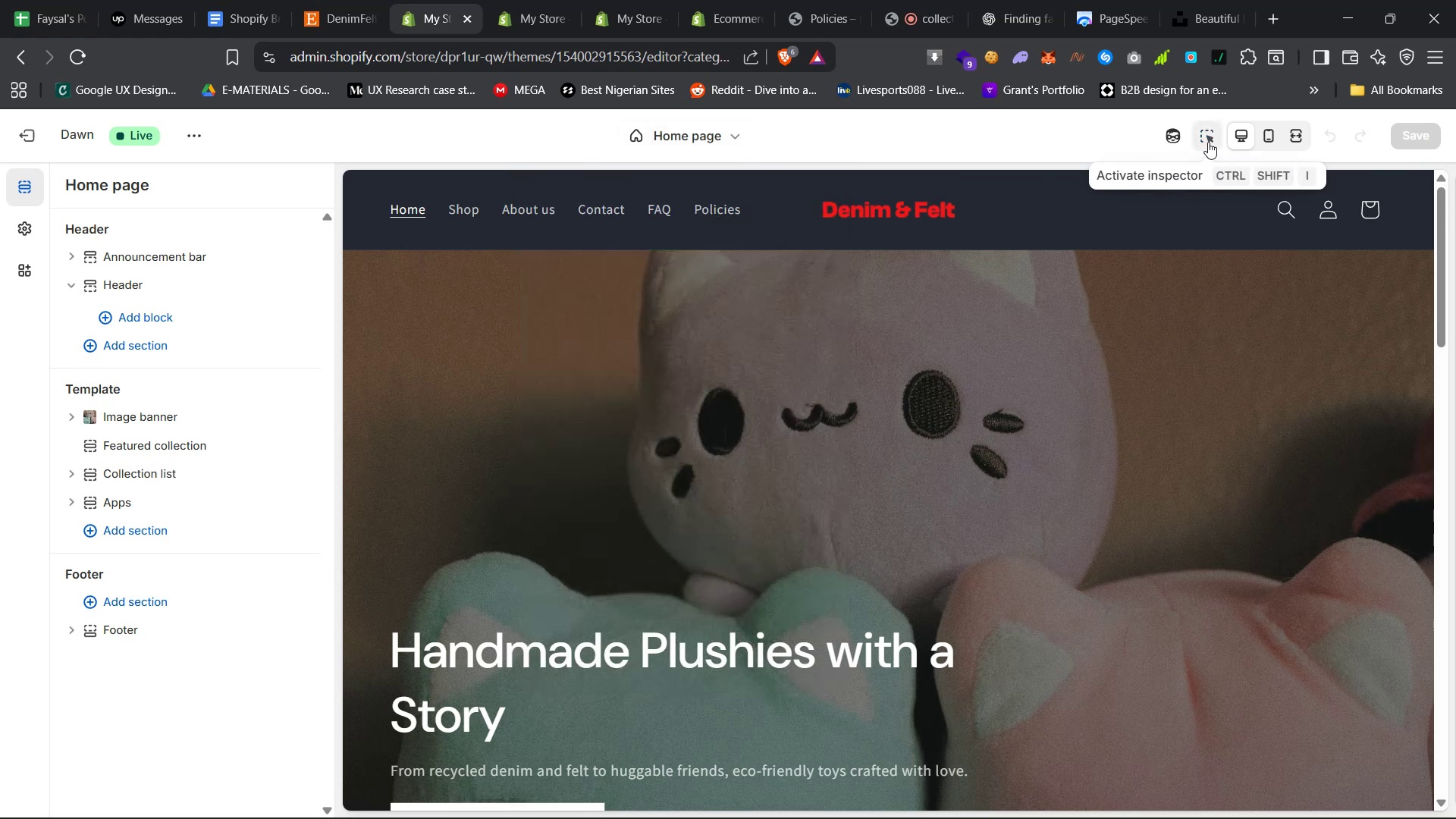 
left_click([1208, 142])
 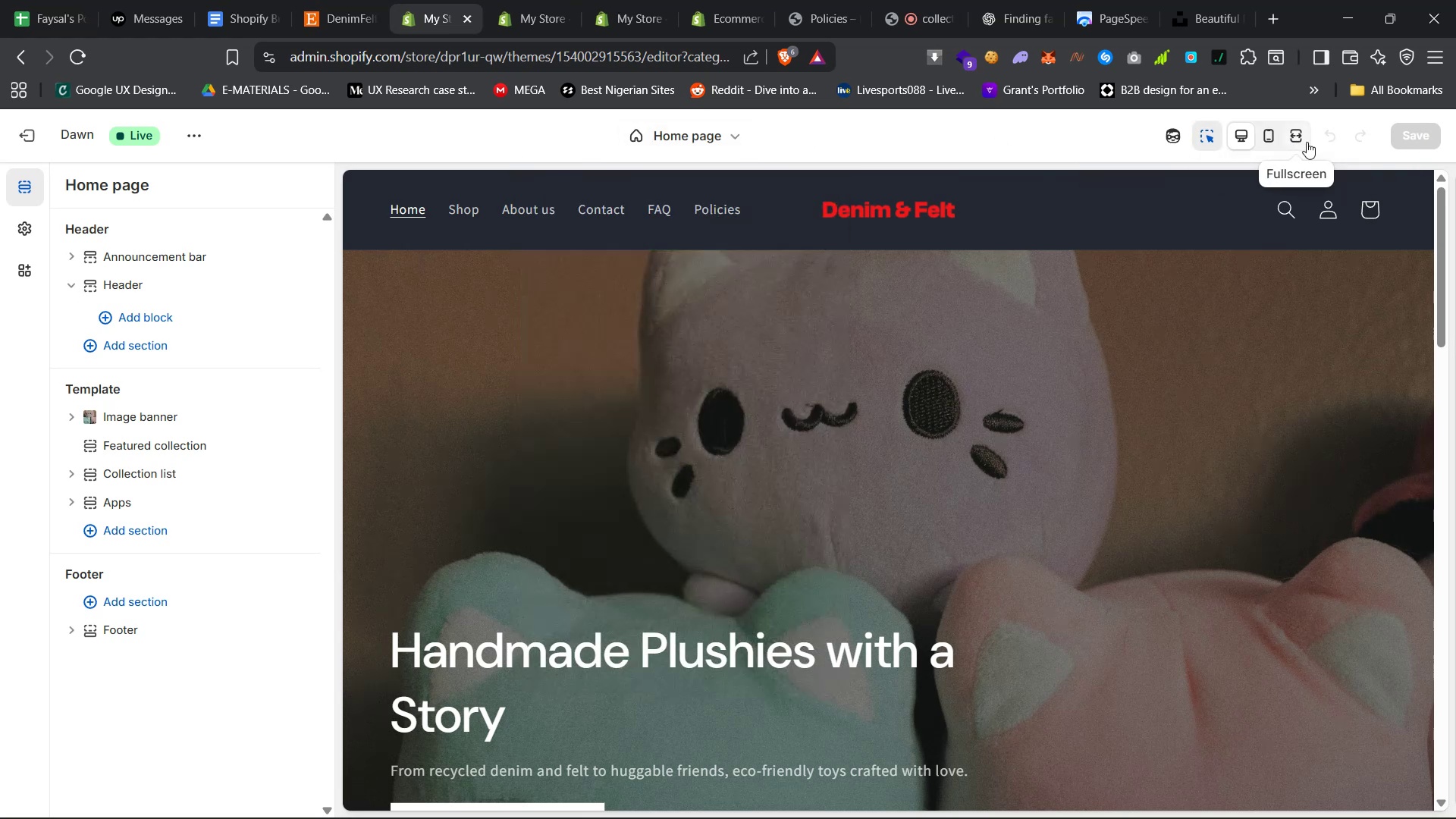 
left_click([1272, 142])
 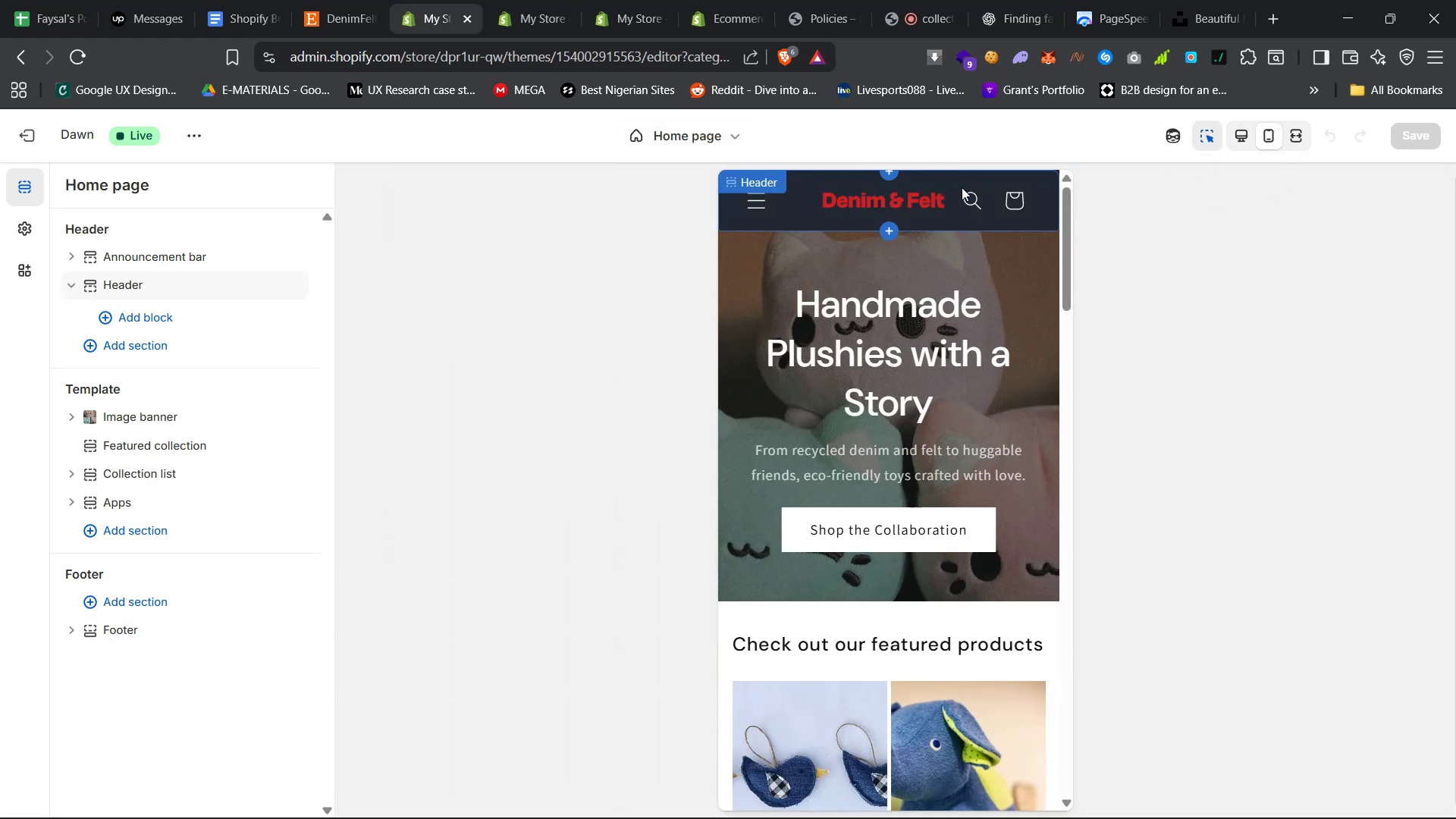 
left_click([972, 193])
 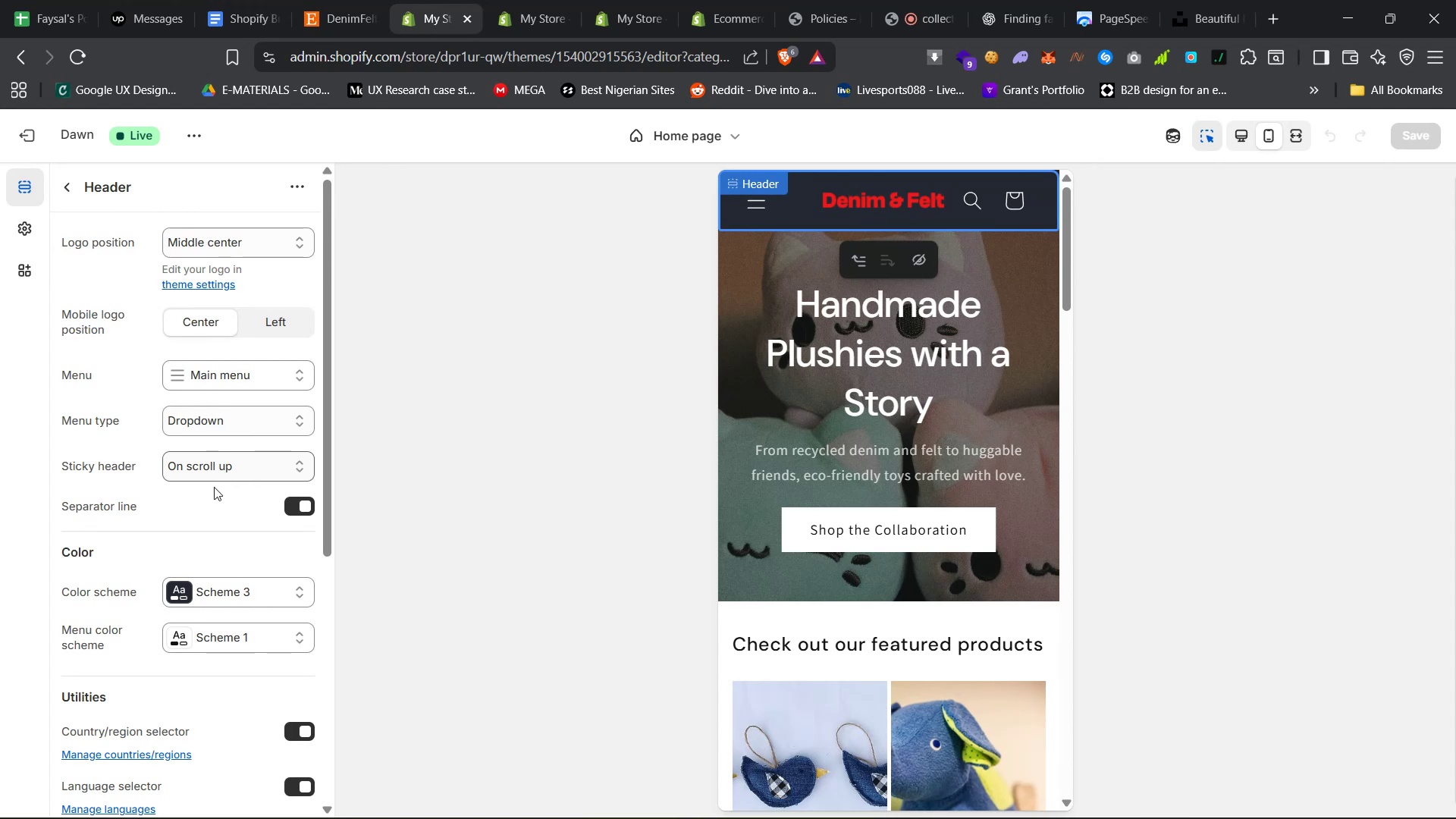 
scroll: coordinate [259, 390], scroll_direction: down, amount: 6.0
 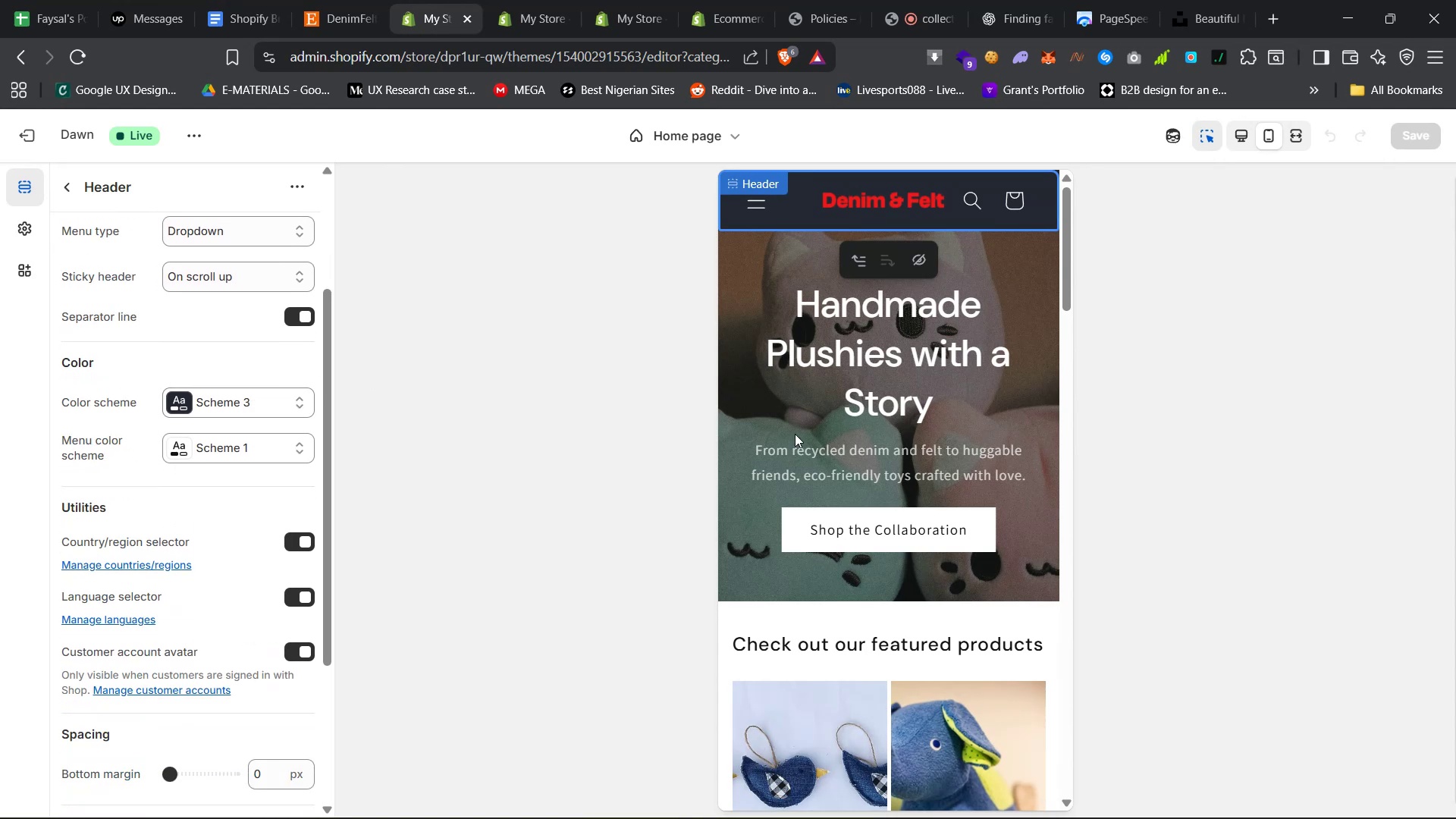 
left_click([883, 416])
 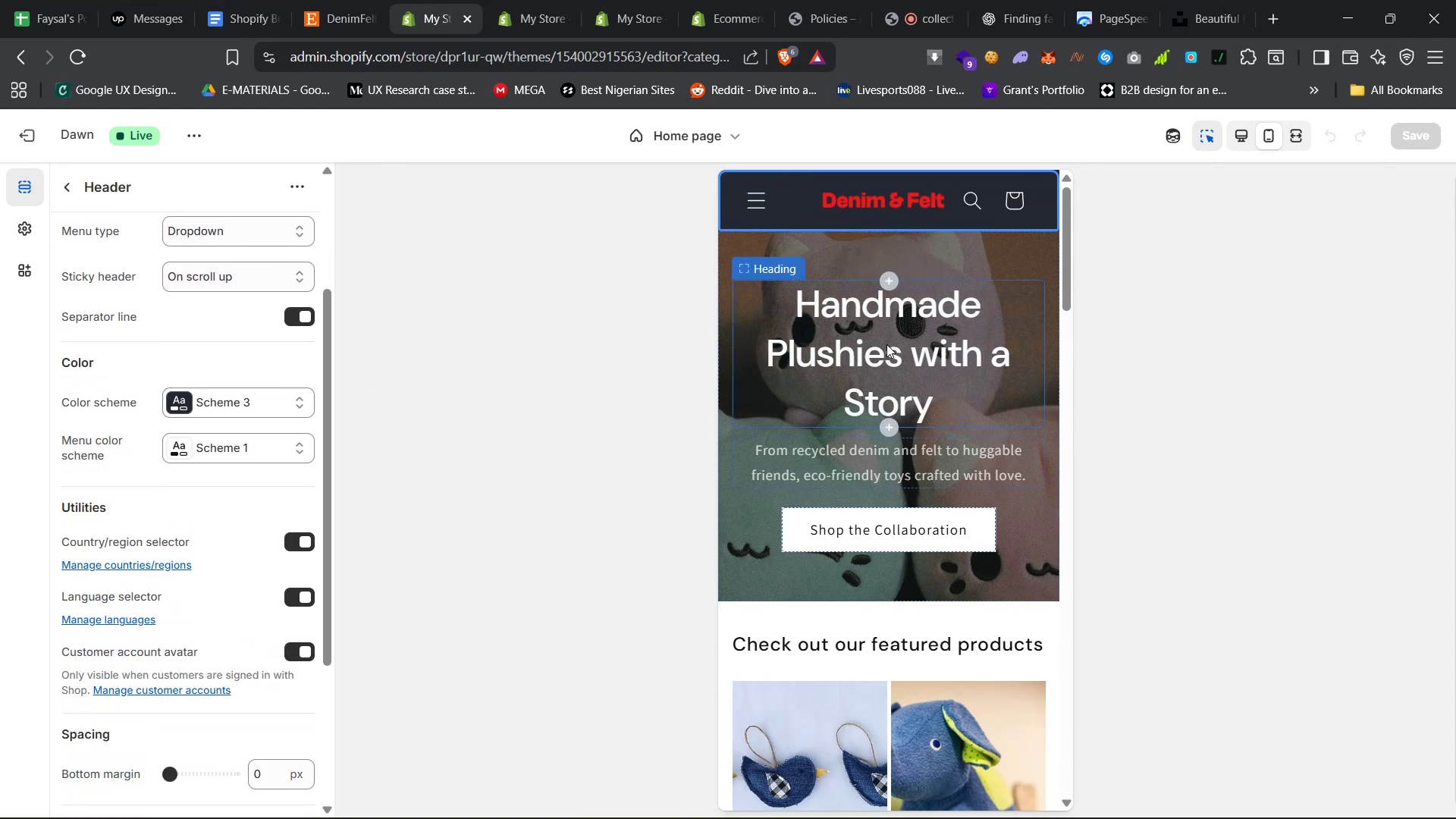 
scroll: coordinate [905, 455], scroll_direction: down, amount: 20.0
 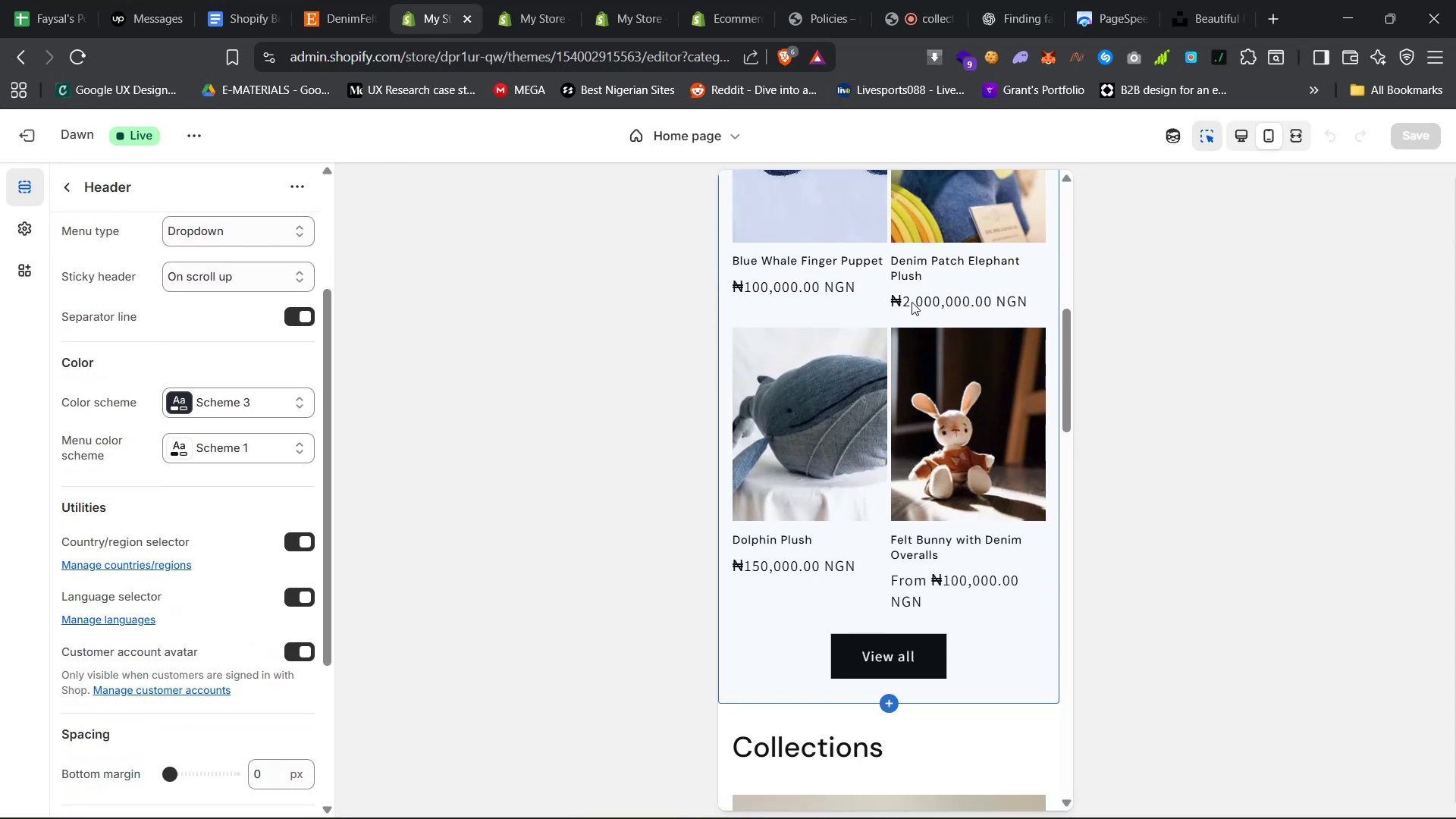 
left_click([892, 268])
 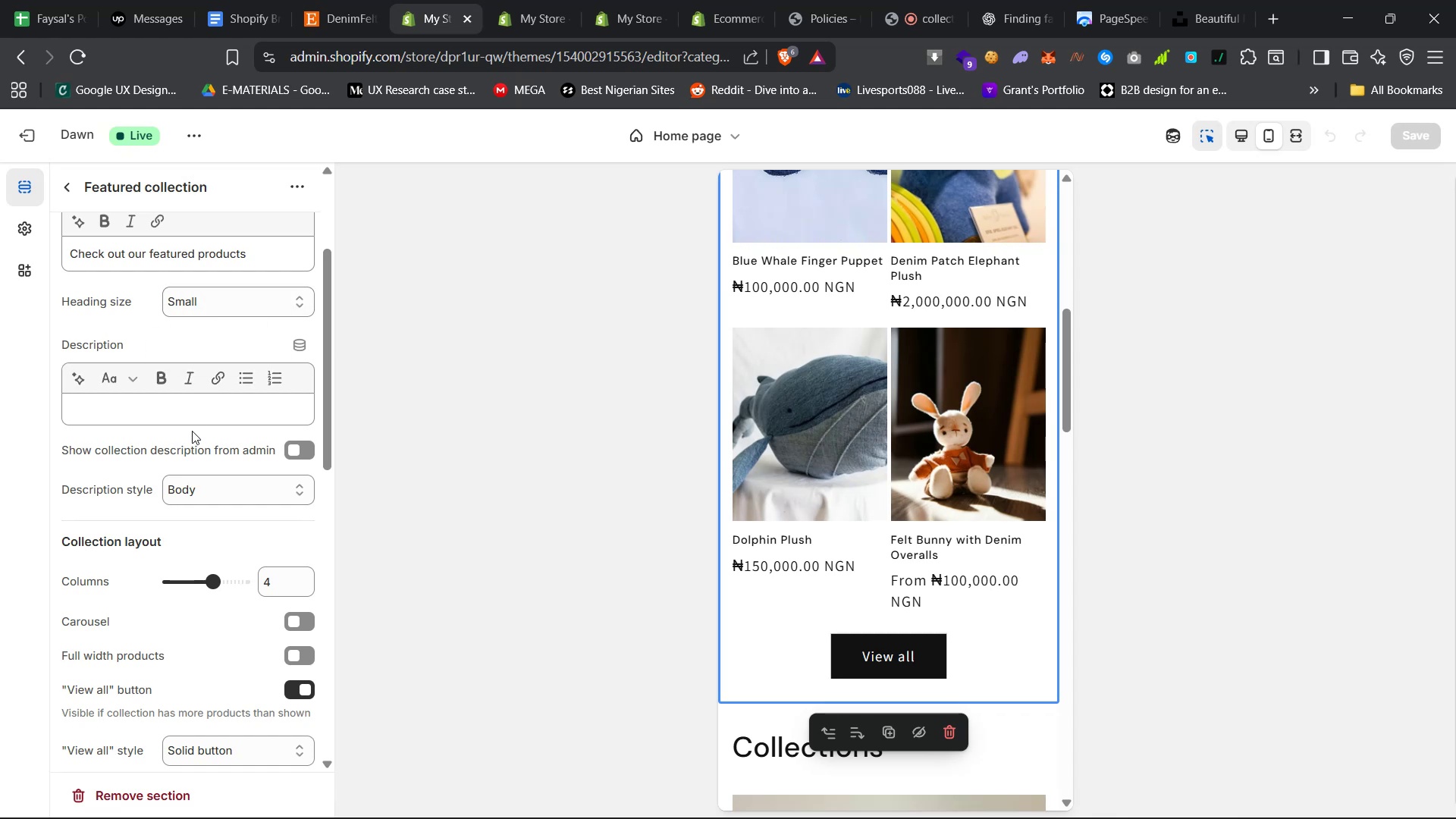 
left_click([209, 482])
 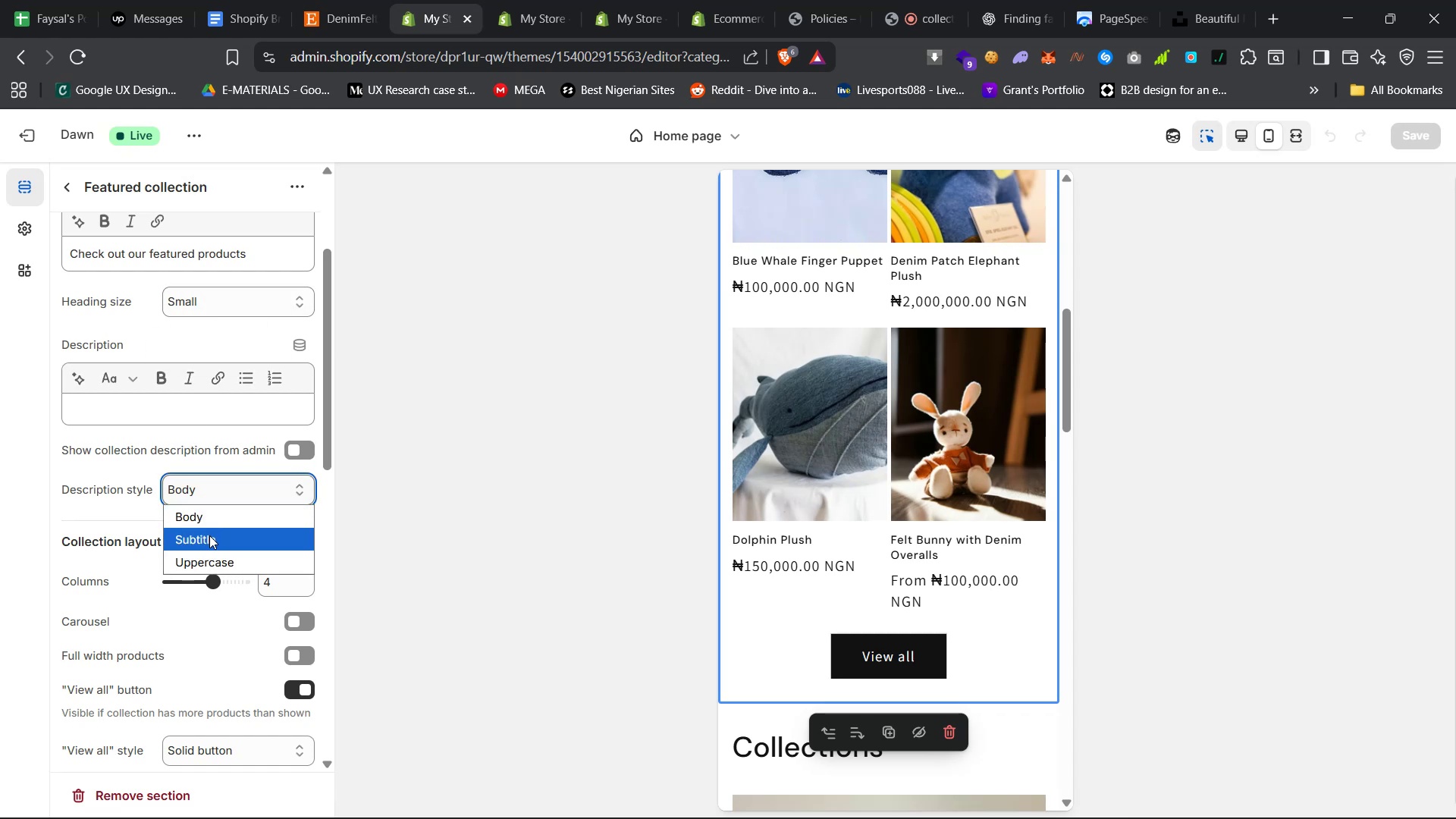 
left_click([209, 535])
 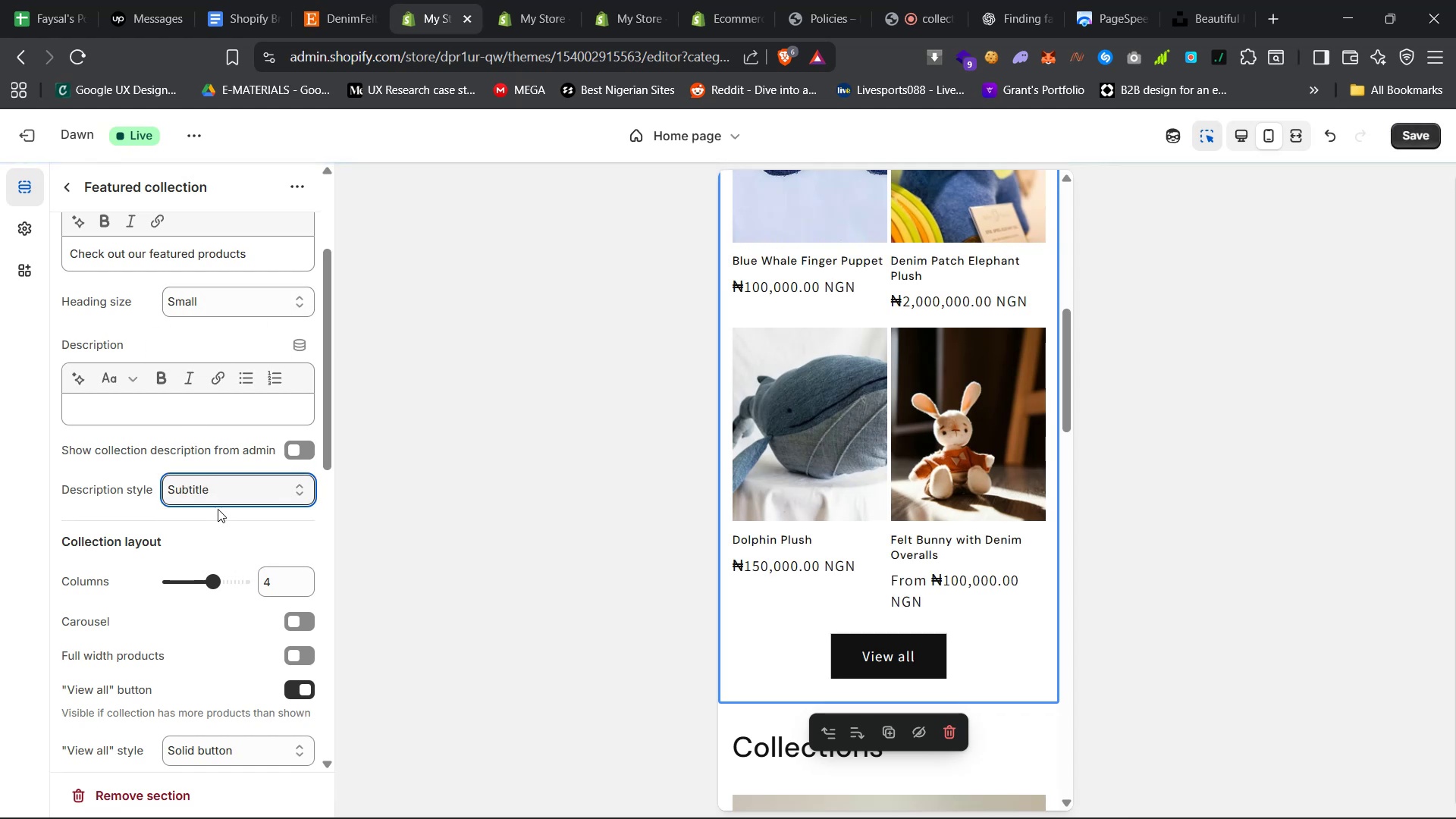 
scroll: coordinate [148, 492], scroll_direction: up, amount: 11.0
 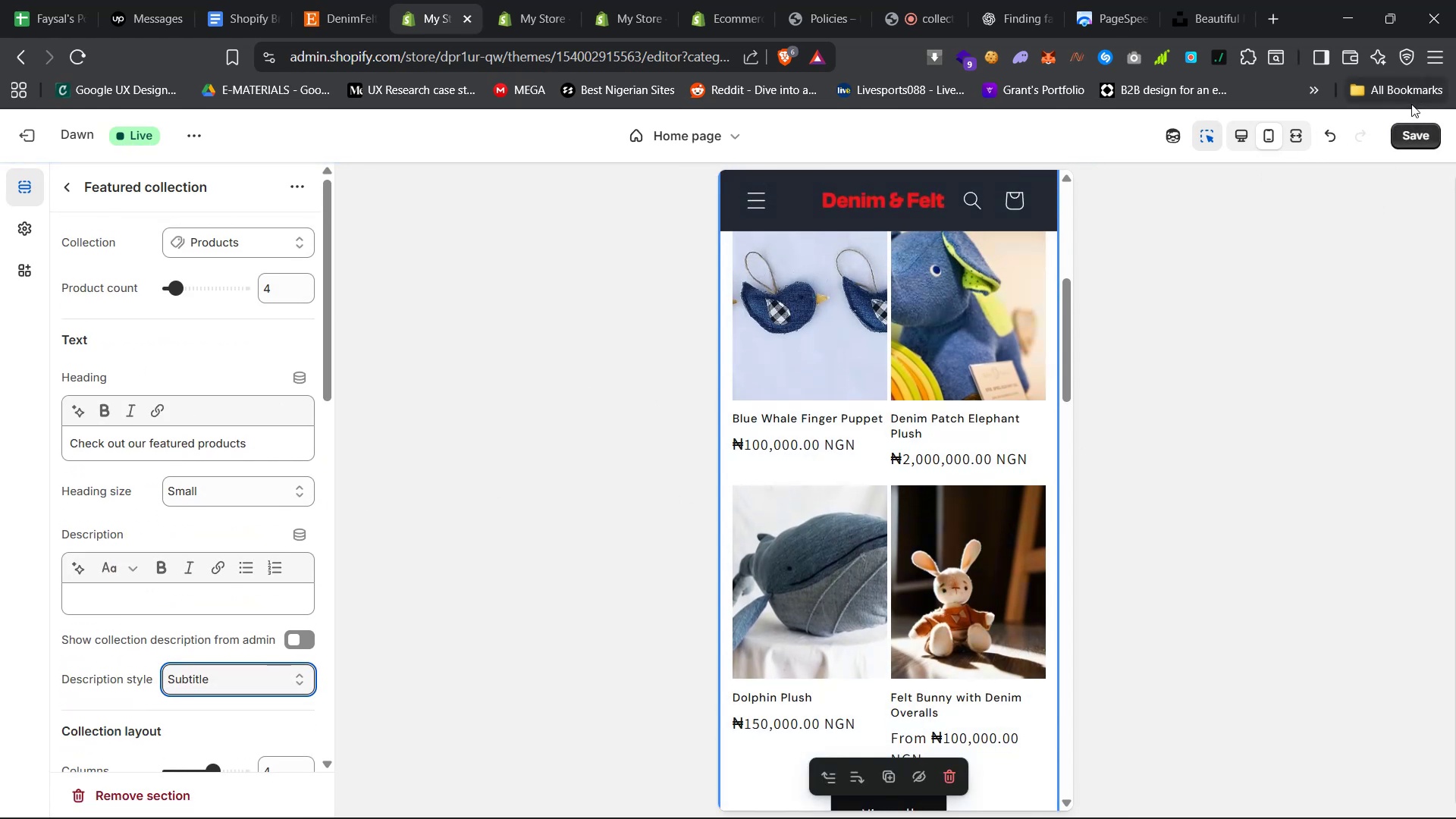 
scroll: coordinate [877, 547], scroll_direction: down, amount: 17.0
 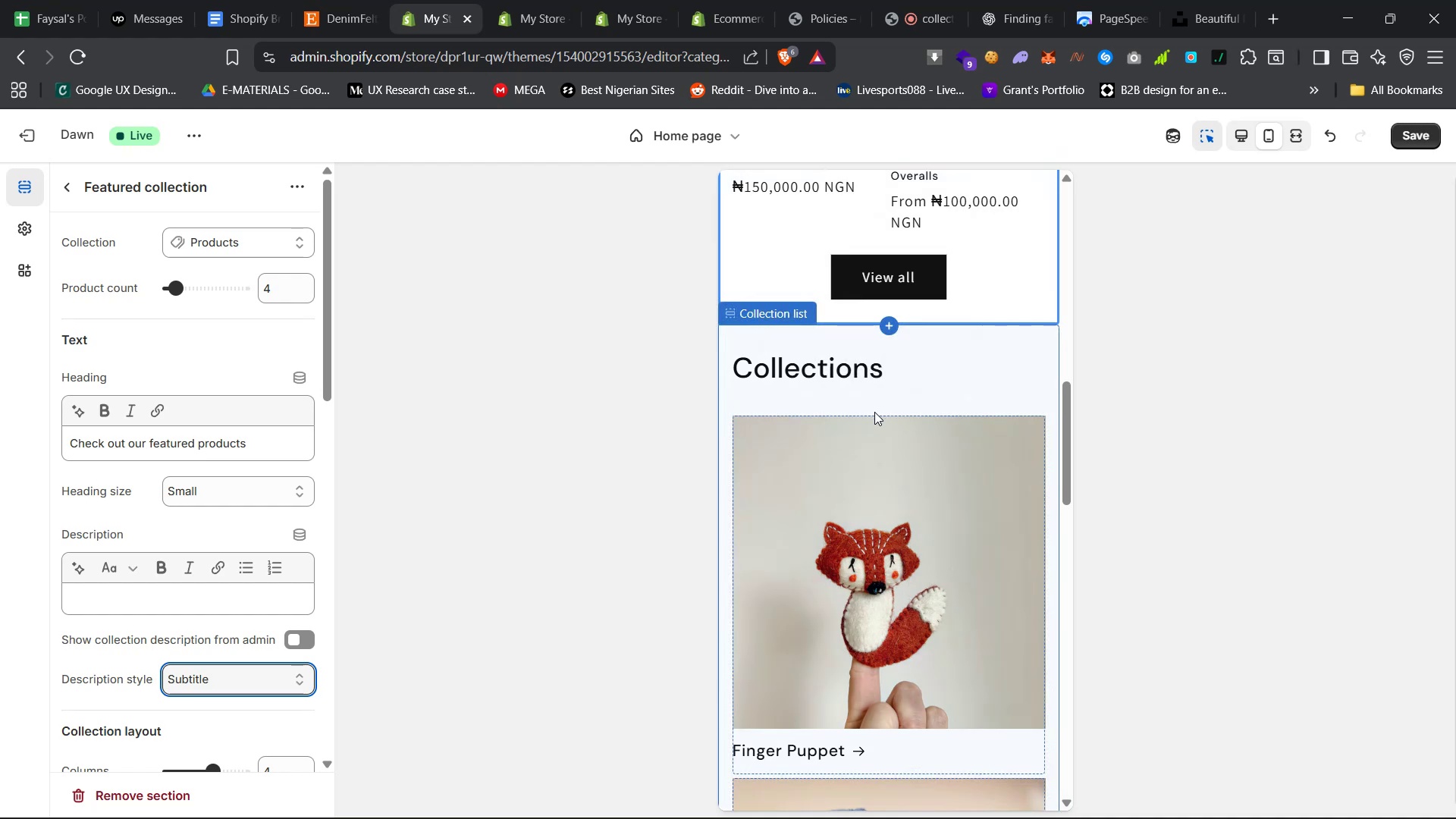 
left_click([869, 452])
 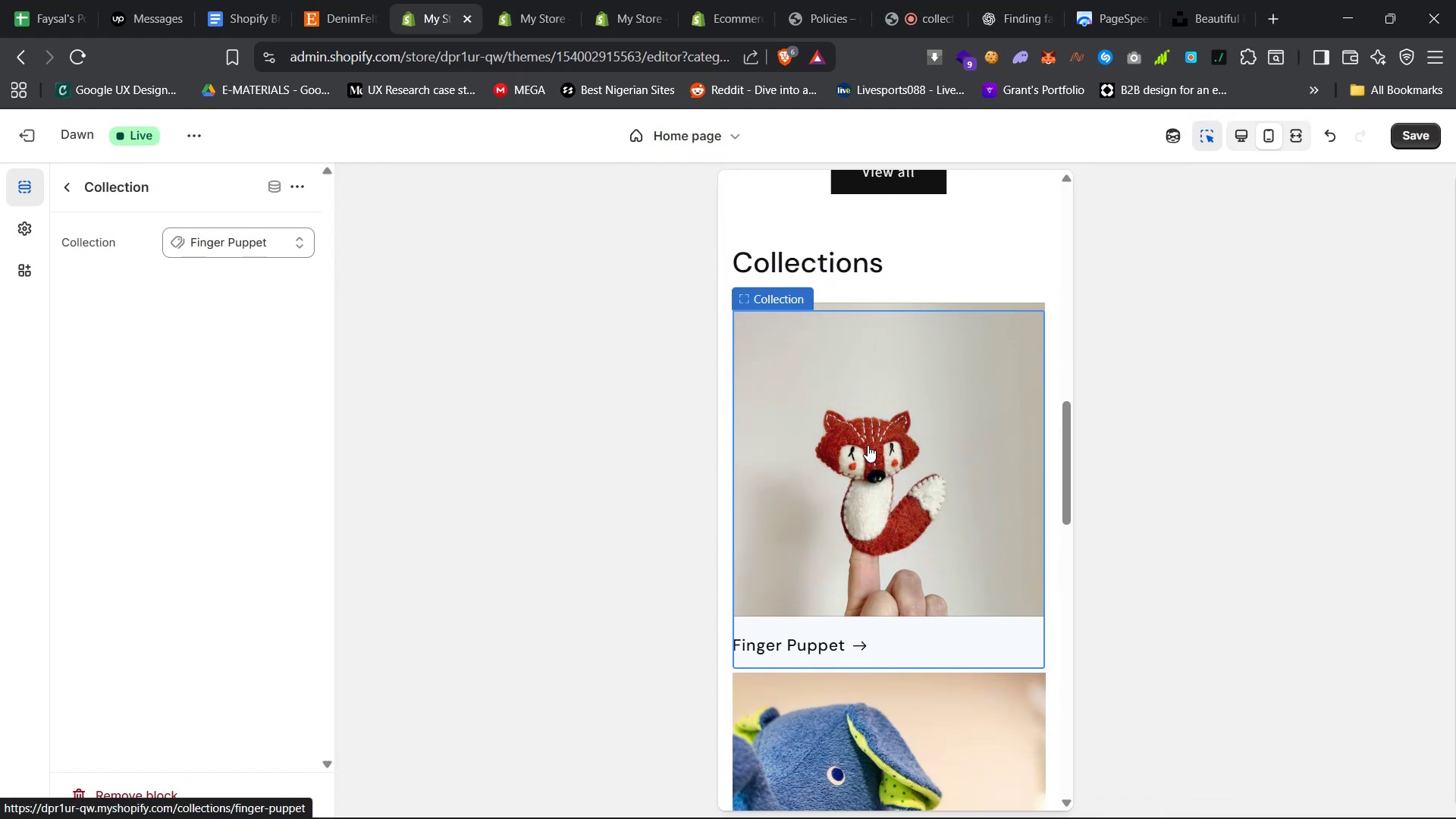 
scroll: coordinate [868, 446], scroll_direction: down, amount: 14.0
 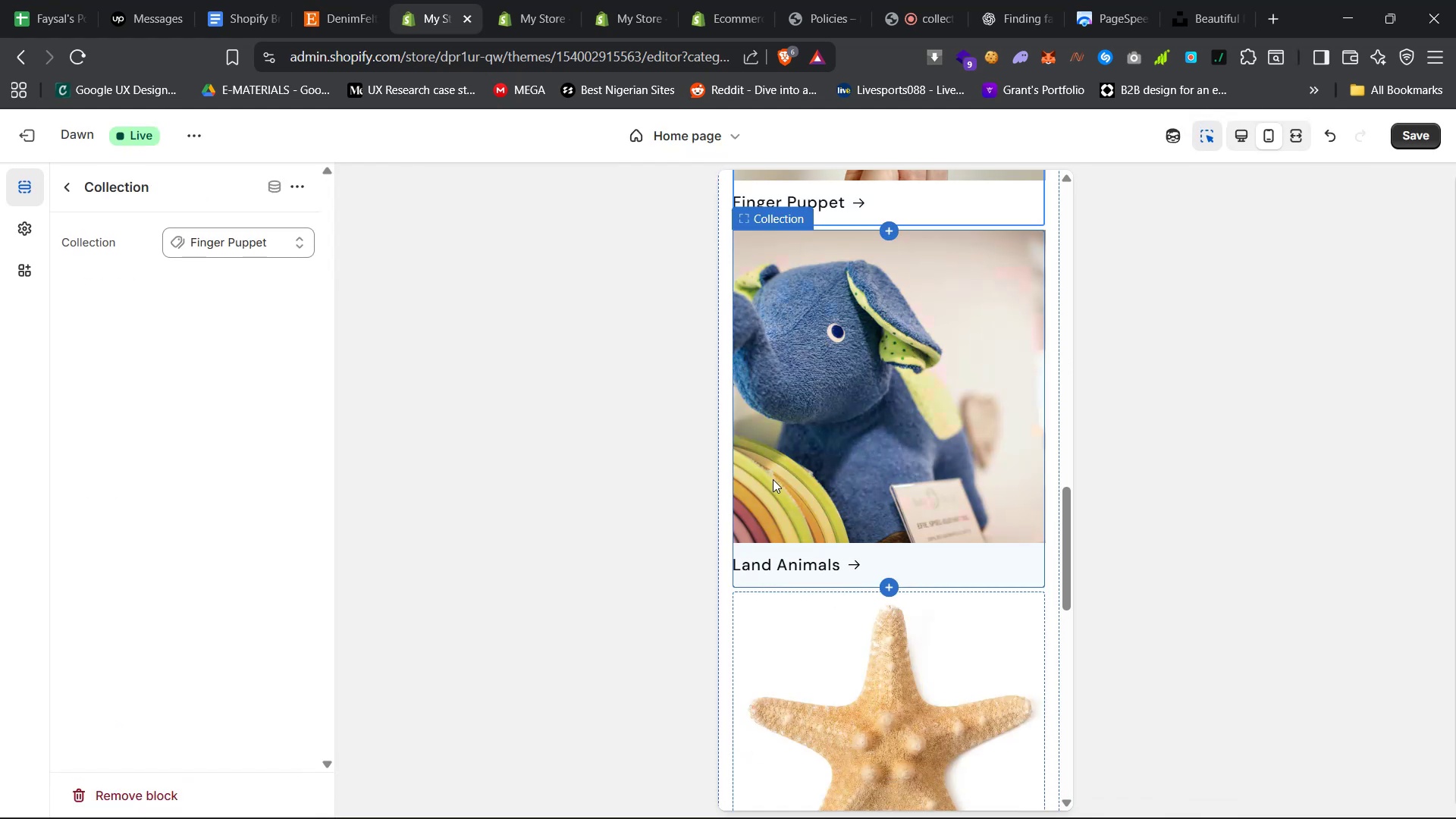 
scroll: coordinate [881, 465], scroll_direction: up, amount: 20.0
 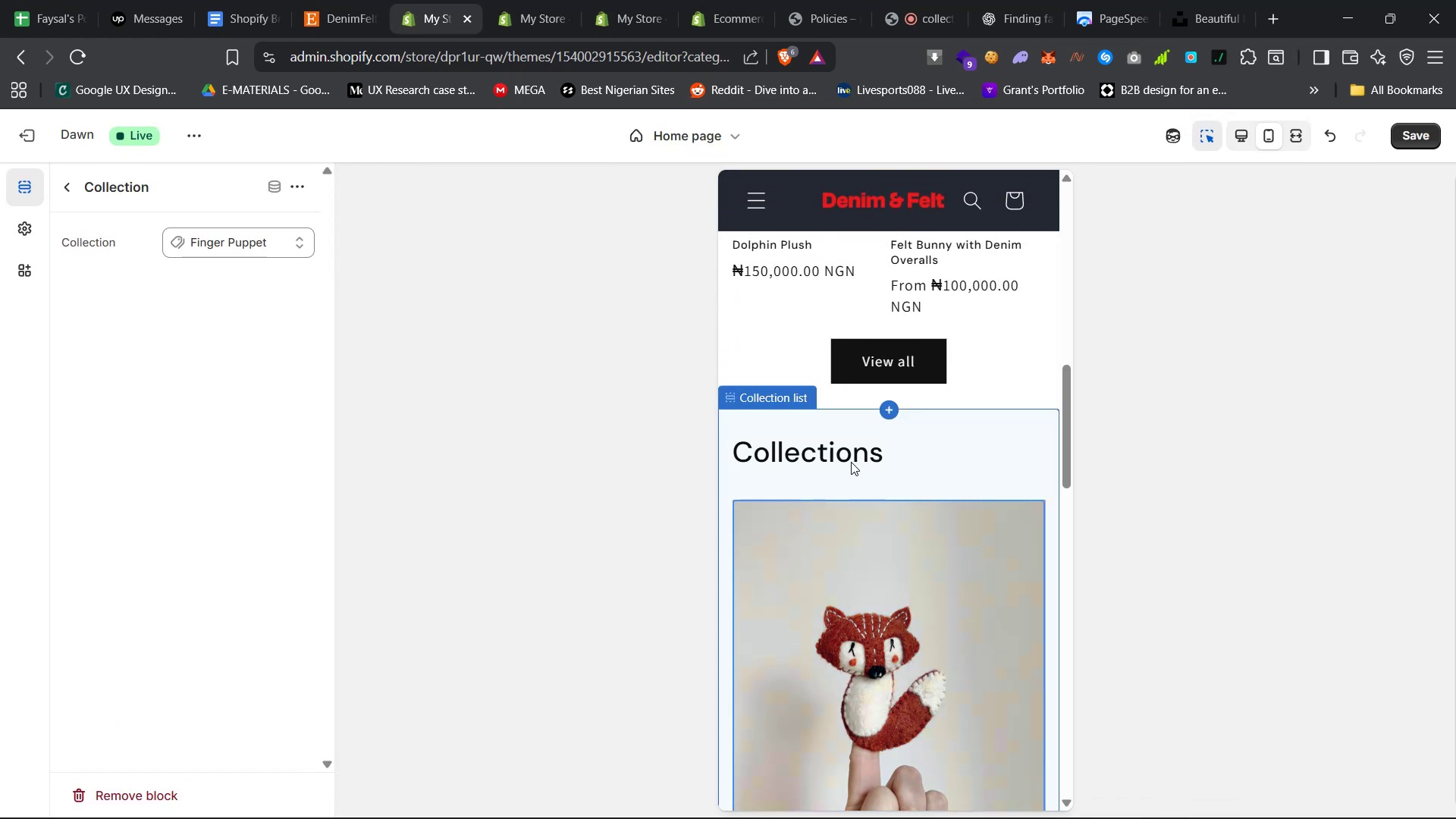 
left_click([851, 462])
 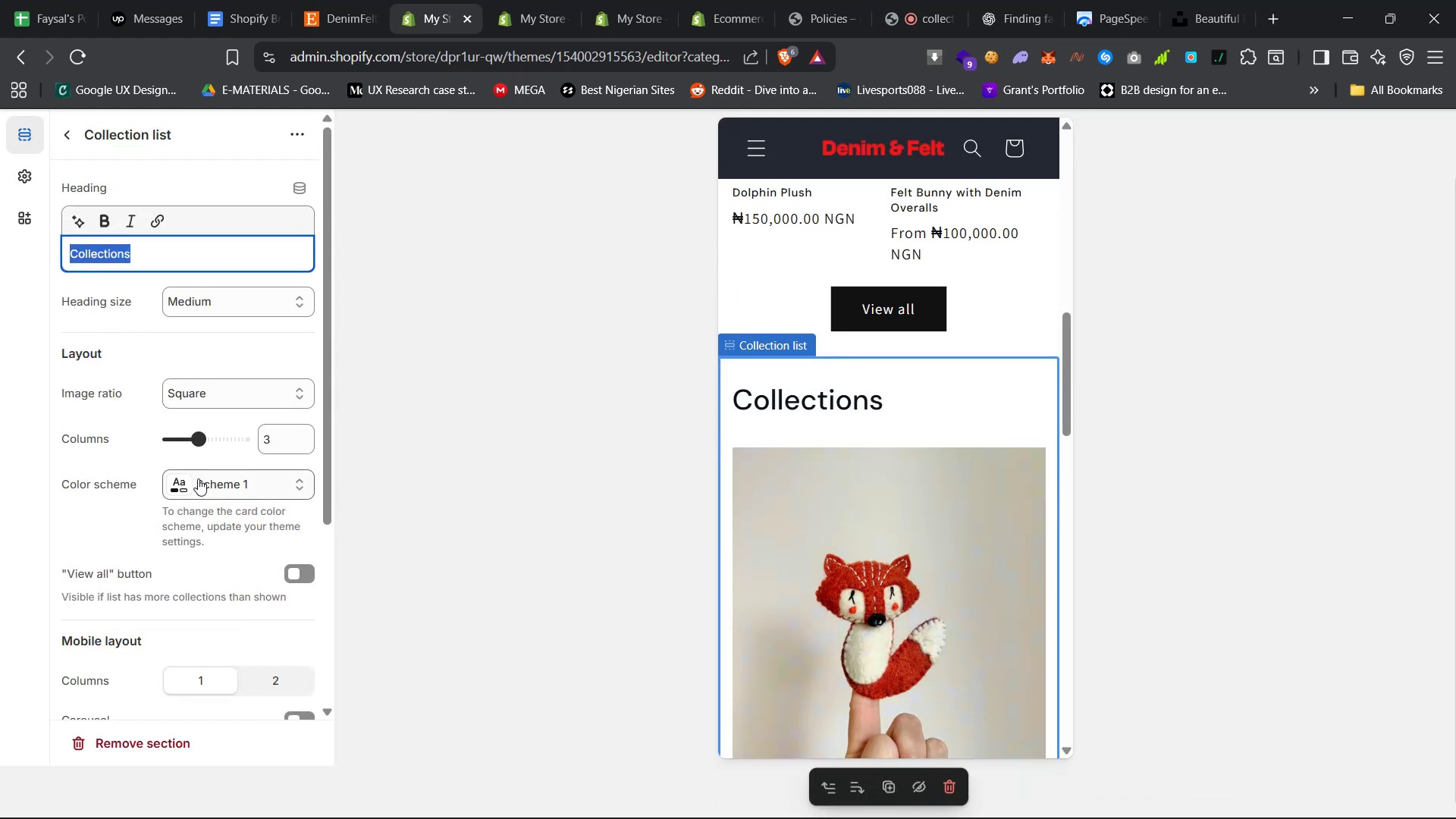 
scroll: coordinate [742, 540], scroll_direction: down, amount: 43.0
 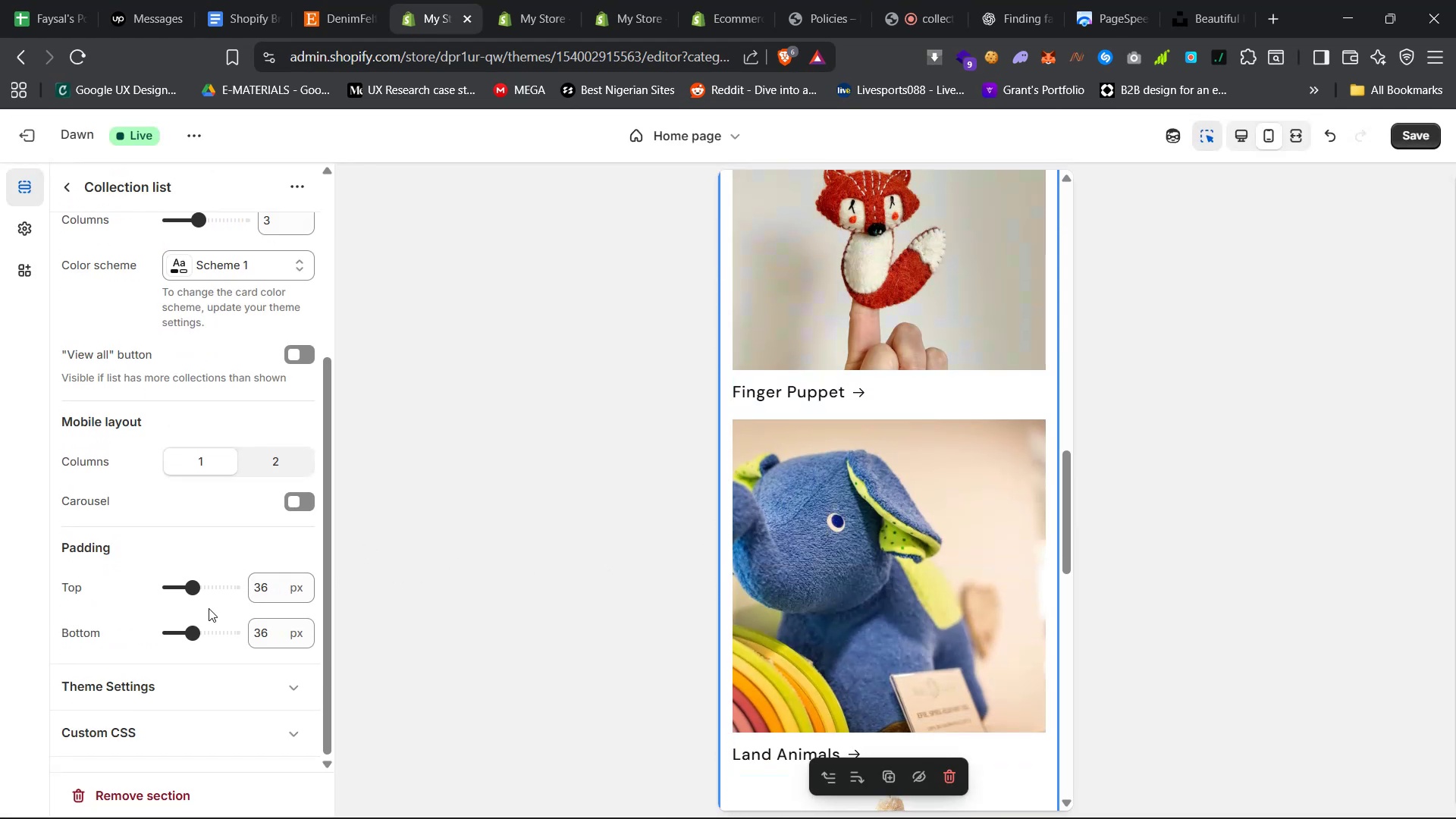 
left_click_drag(start_coordinate=[195, 629], to_coordinate=[205, 630])
 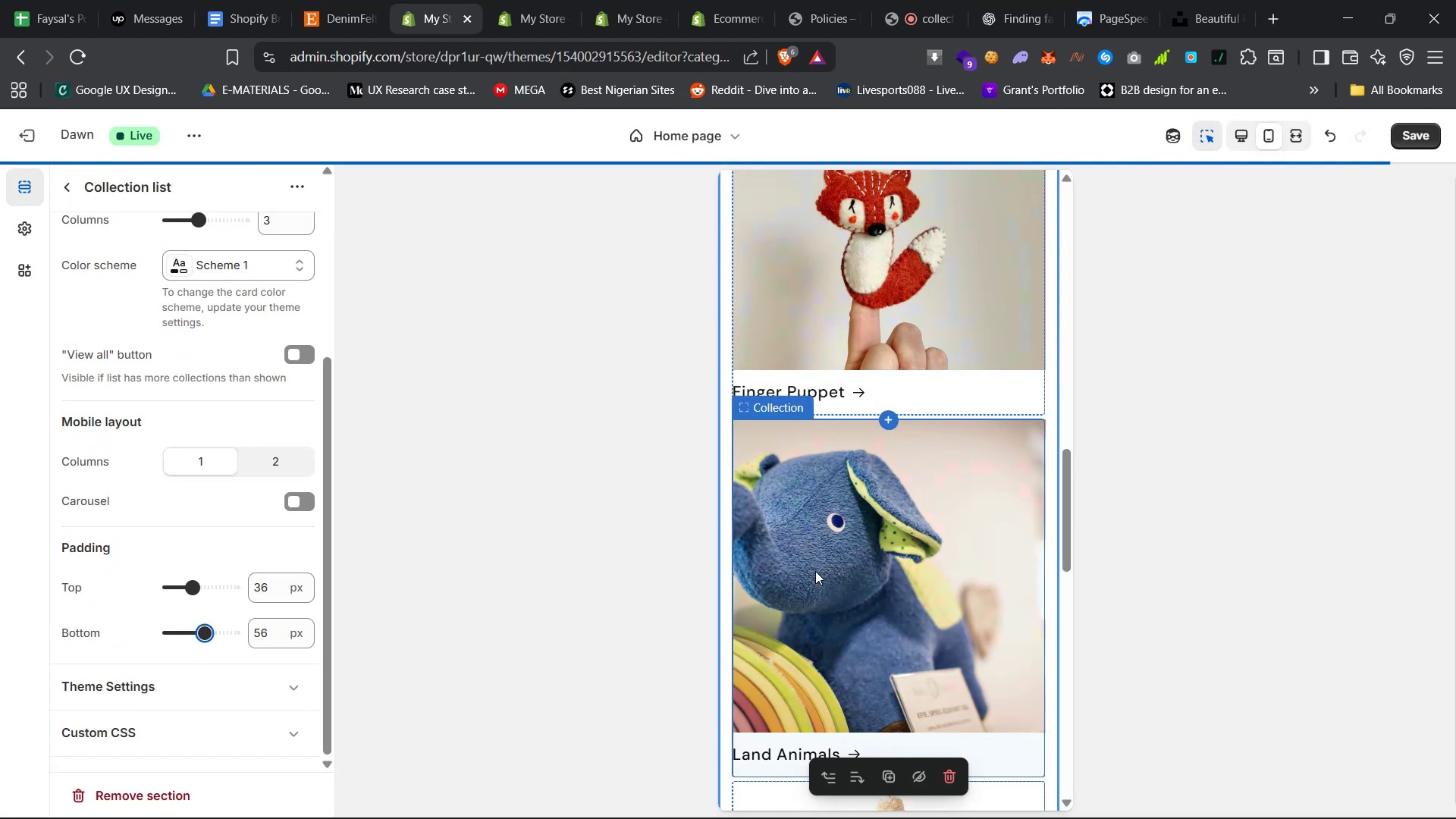 
scroll: coordinate [861, 534], scroll_direction: down, amount: 25.0
 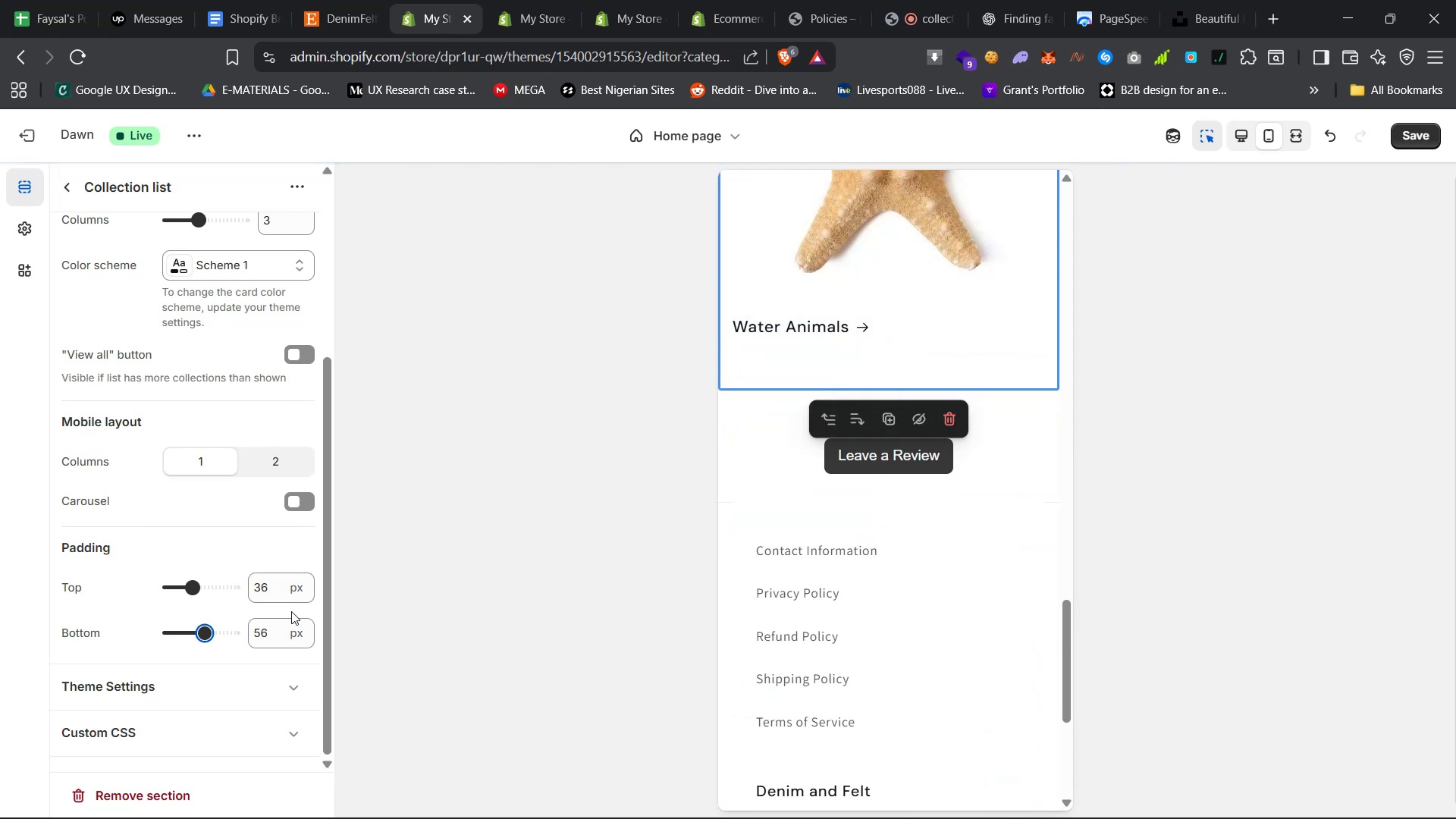 
double_click([267, 628])
 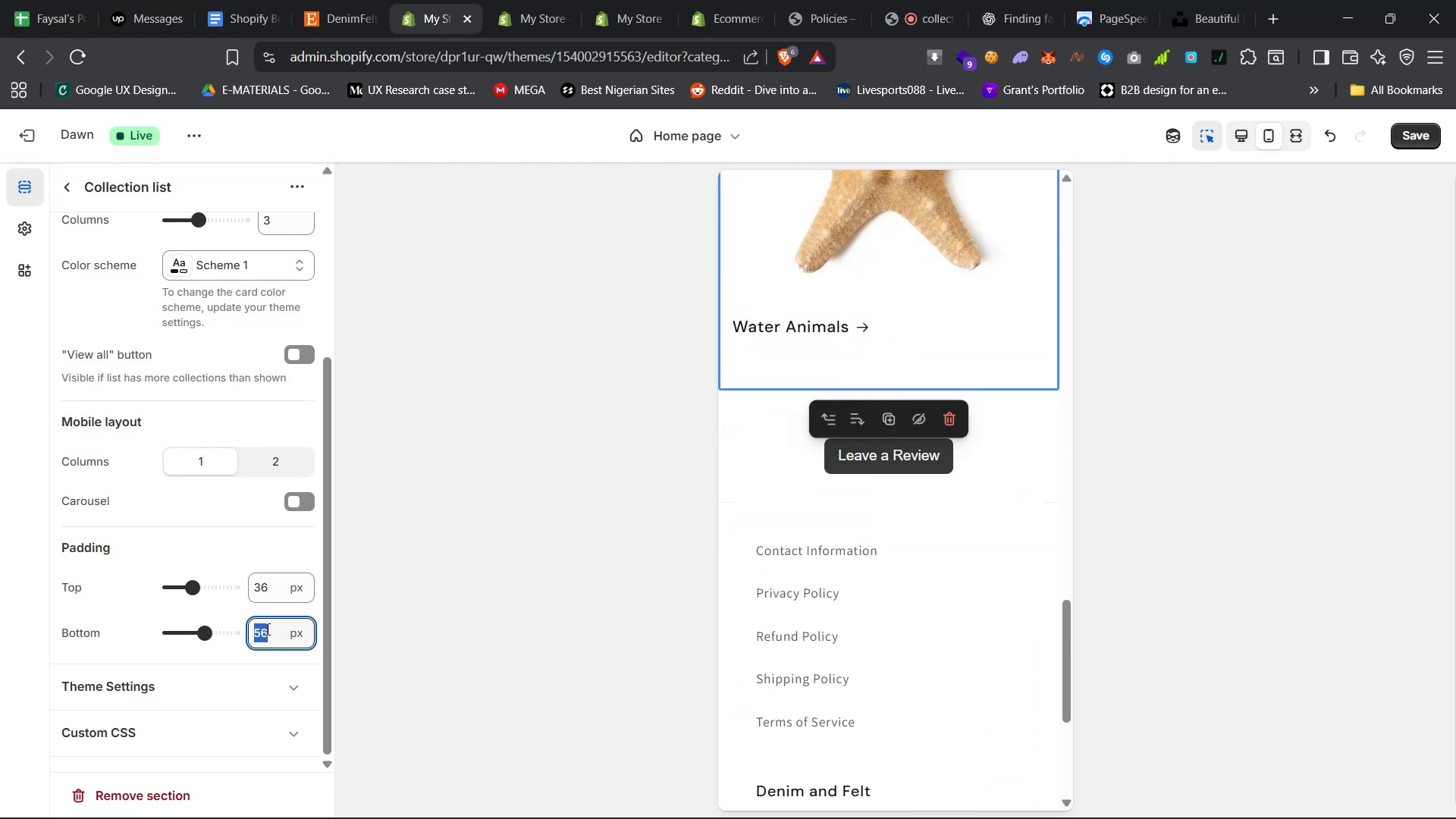 
type(36)
 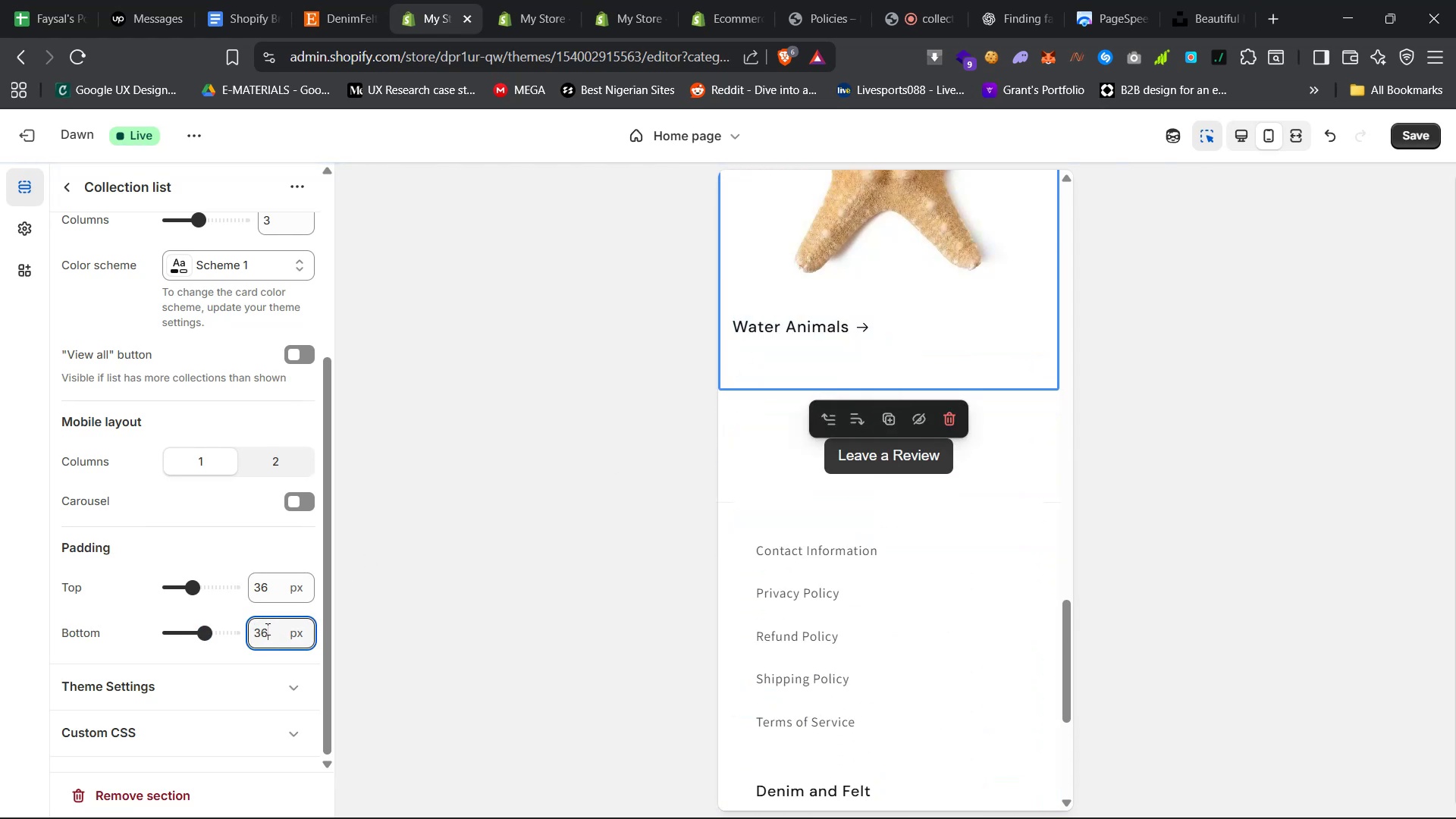 
key(Enter)
 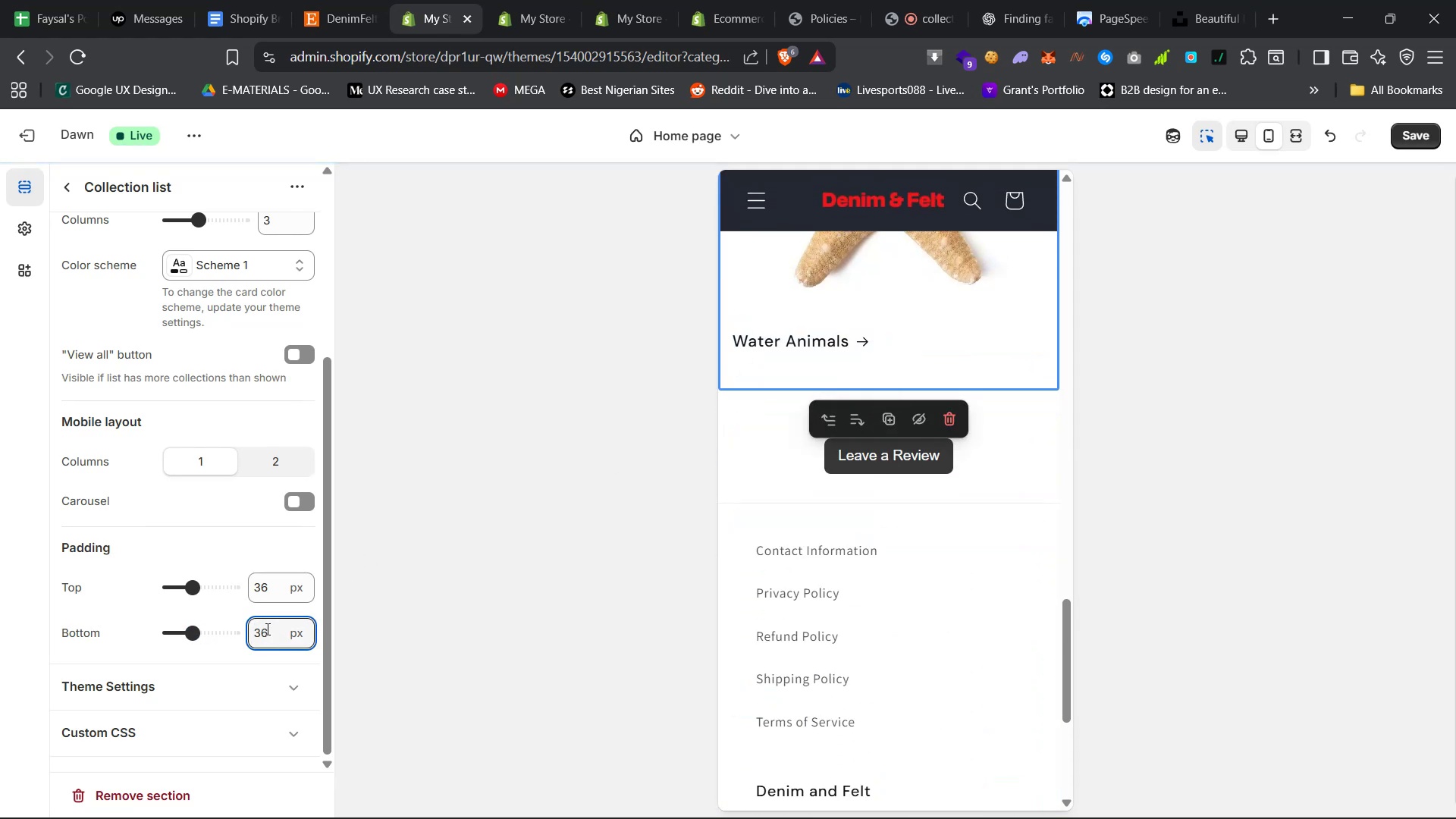 
left_click([254, 673])
 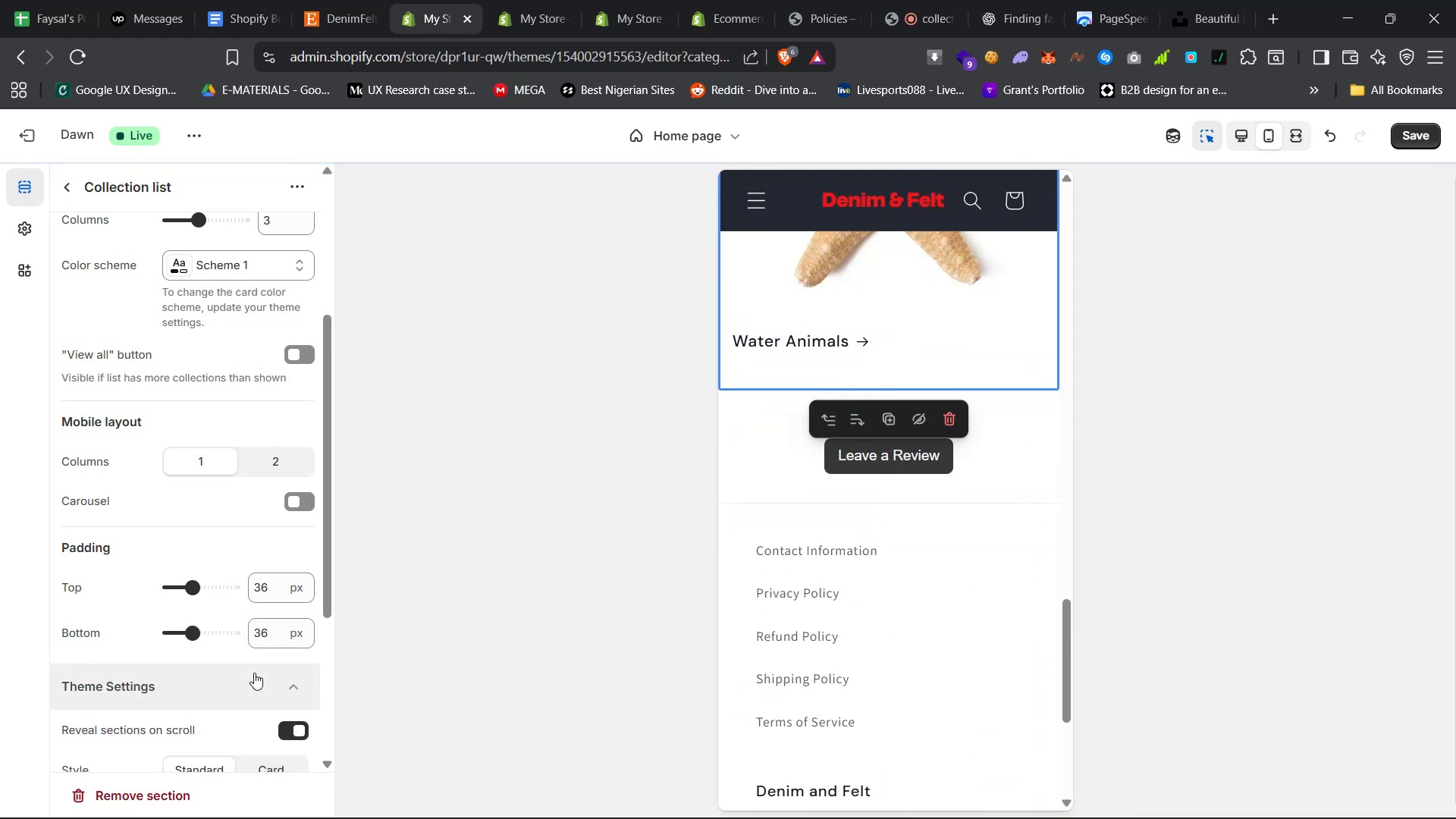 
left_click([254, 673])
 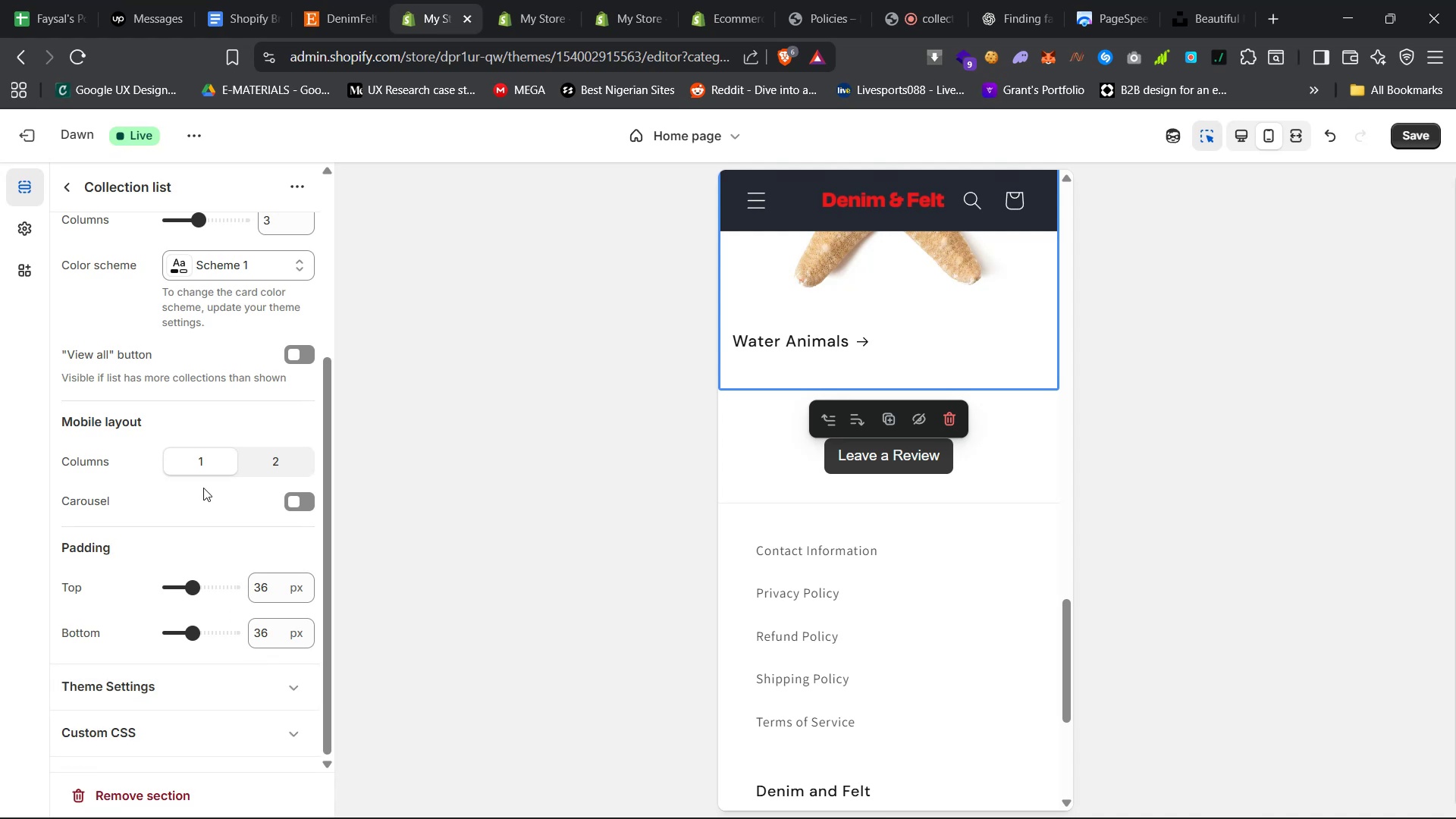 
scroll: coordinate [203, 476], scroll_direction: up, amount: 9.0
 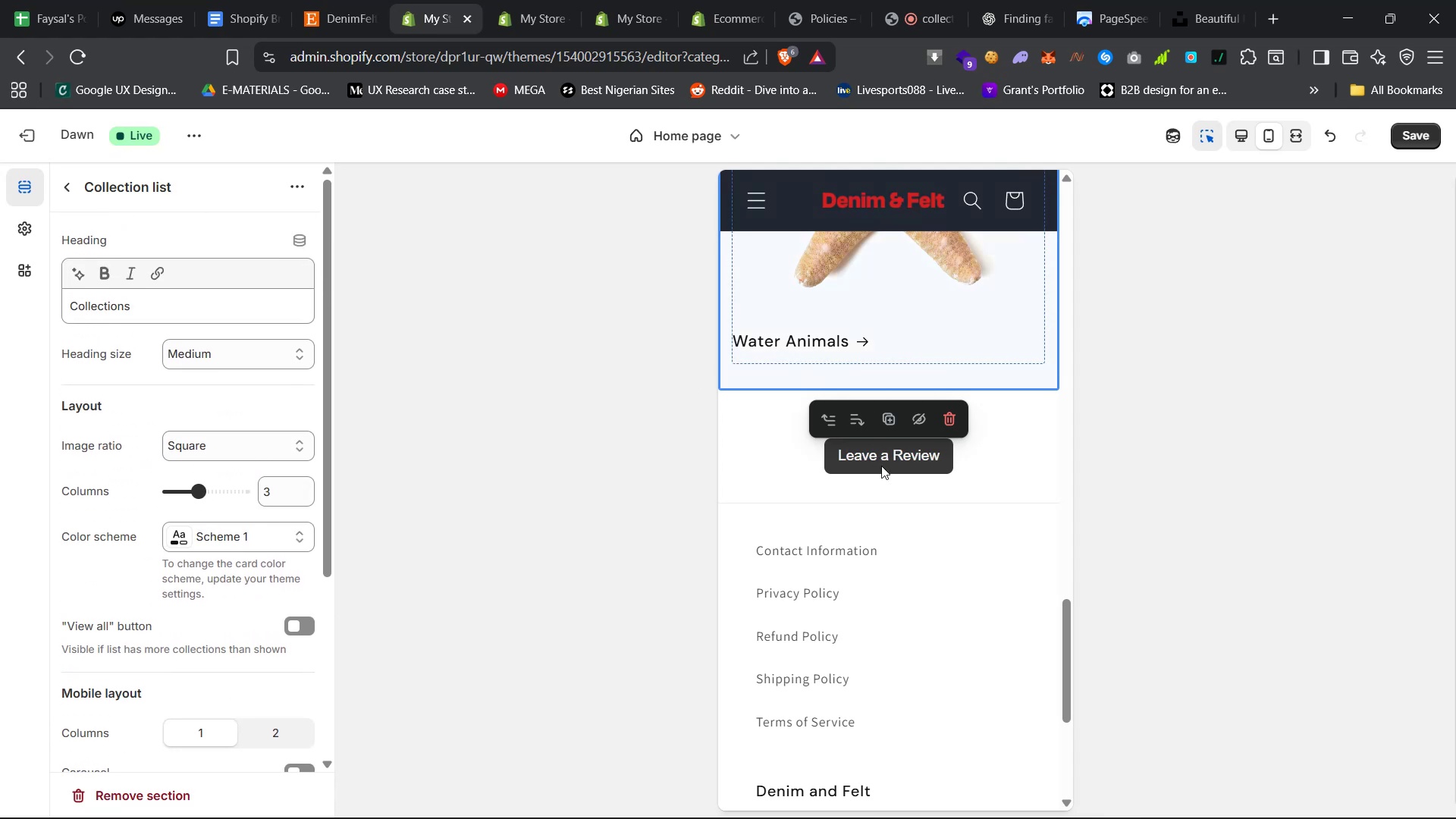 
left_click([802, 514])
 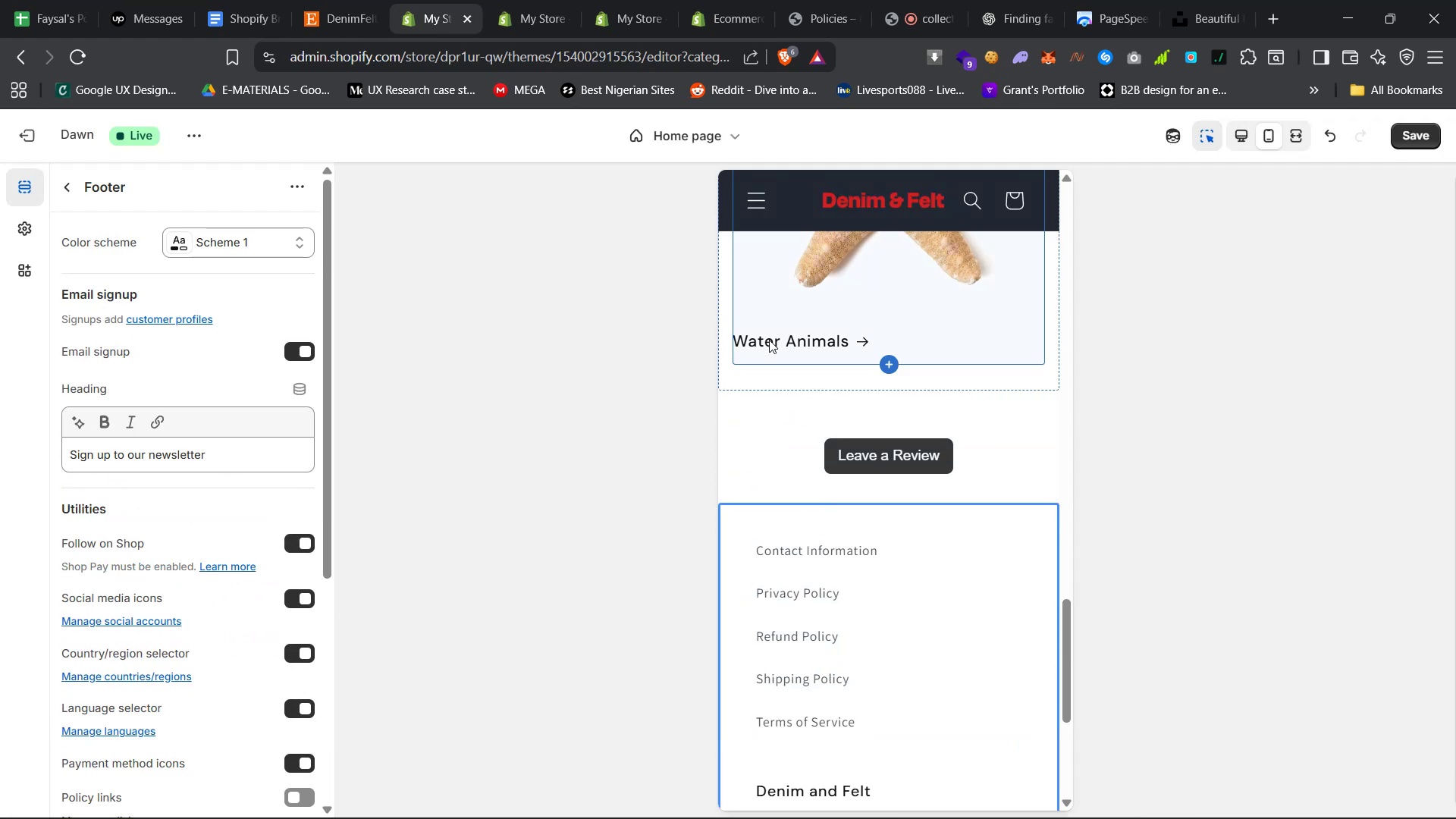 
scroll: coordinate [764, 735], scroll_direction: down, amount: 15.0
 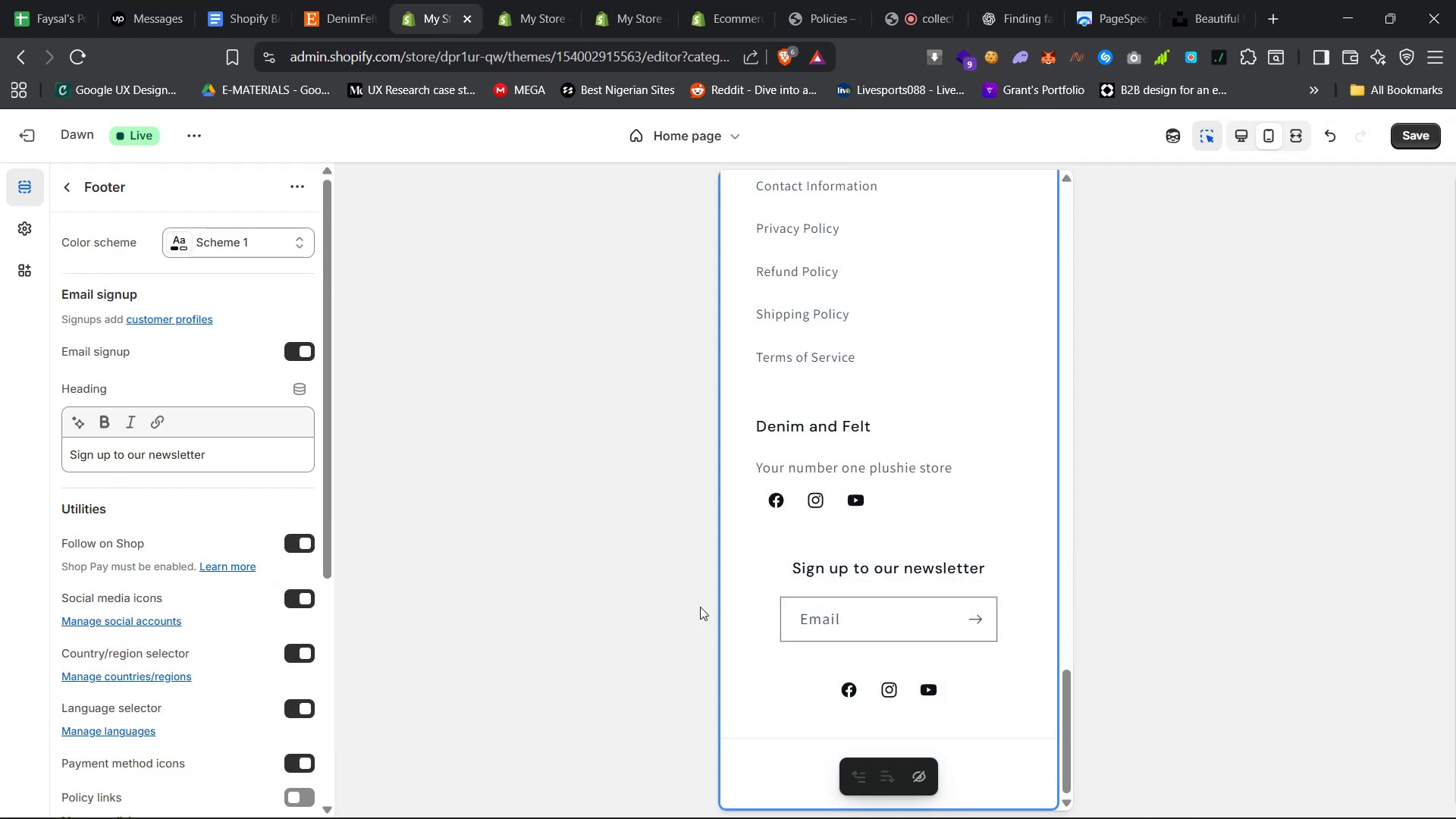 
scroll: coordinate [797, 548], scroll_direction: up, amount: 73.0
 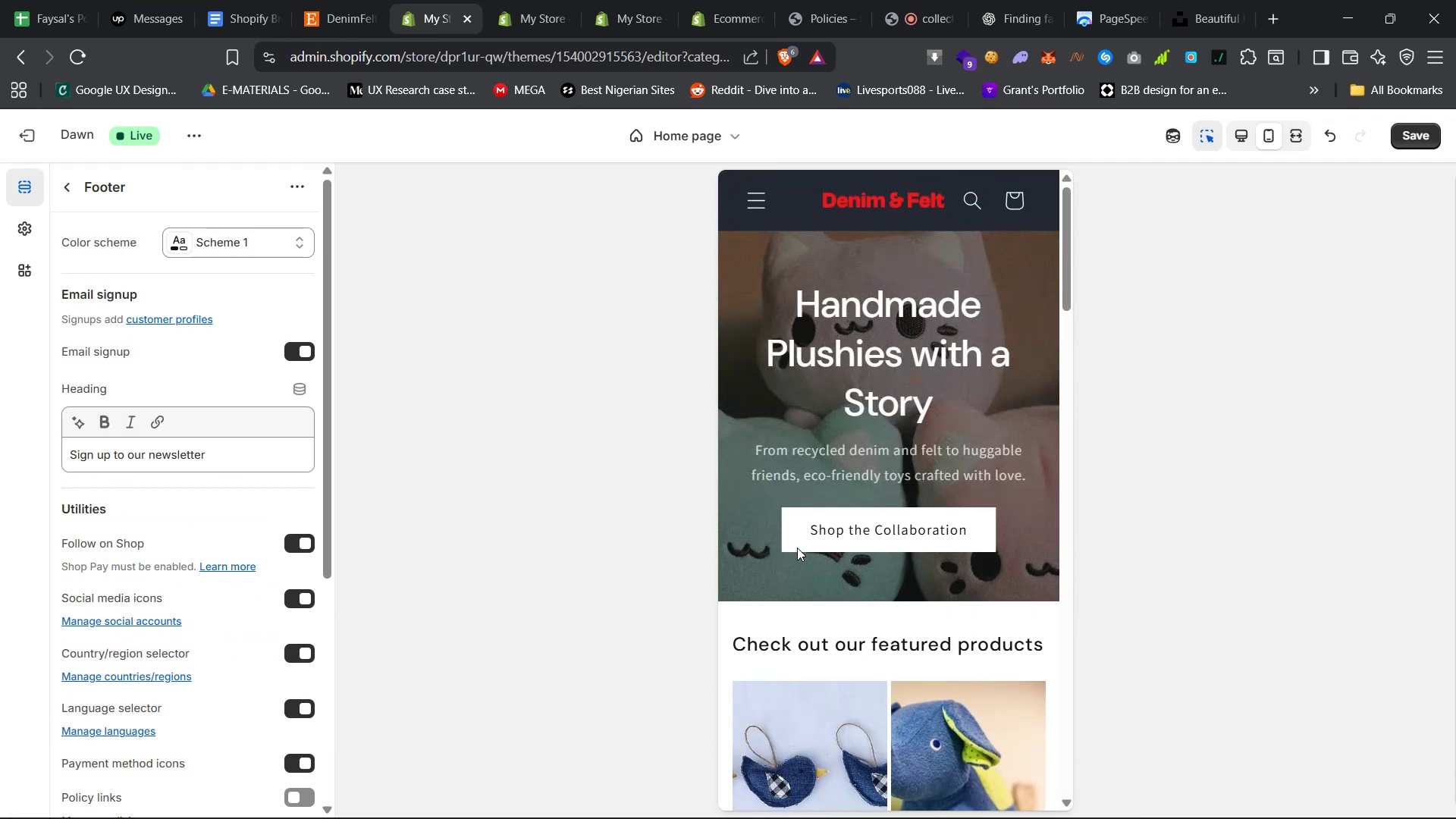 
scroll: coordinate [797, 548], scroll_direction: down, amount: 18.0
 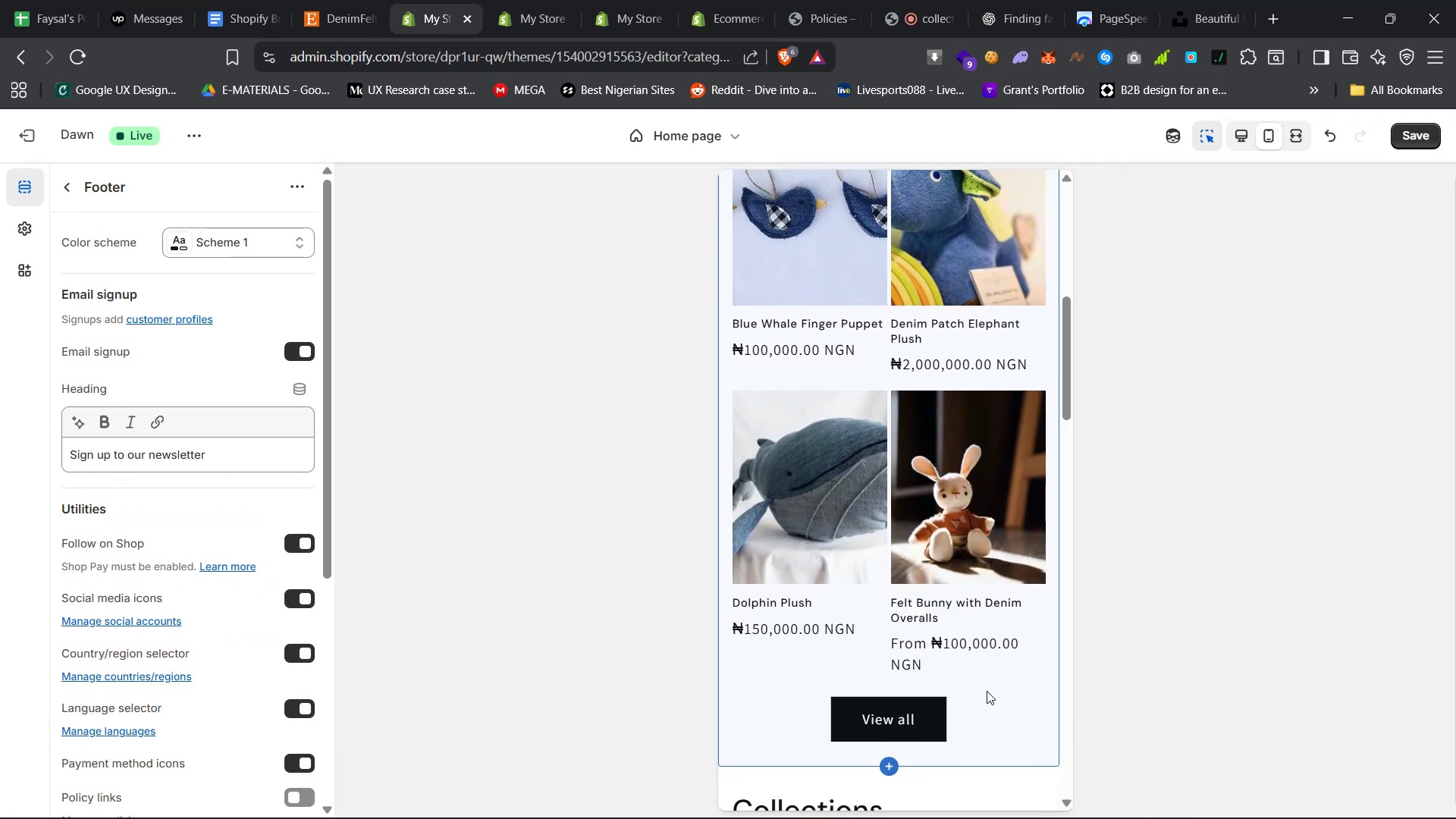 
left_click([987, 695])
 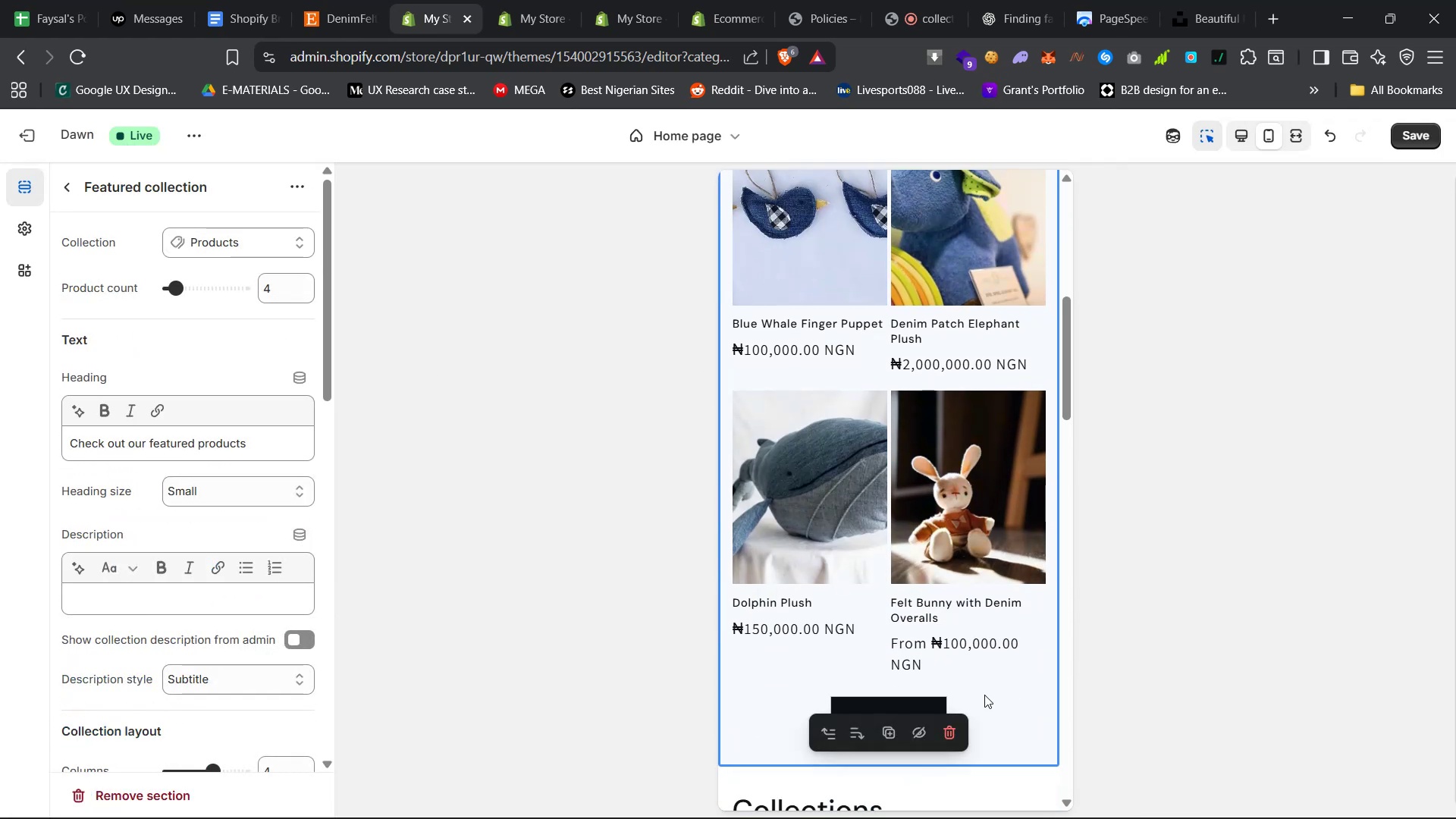 
scroll: coordinate [983, 694], scroll_direction: up, amount: 8.0
 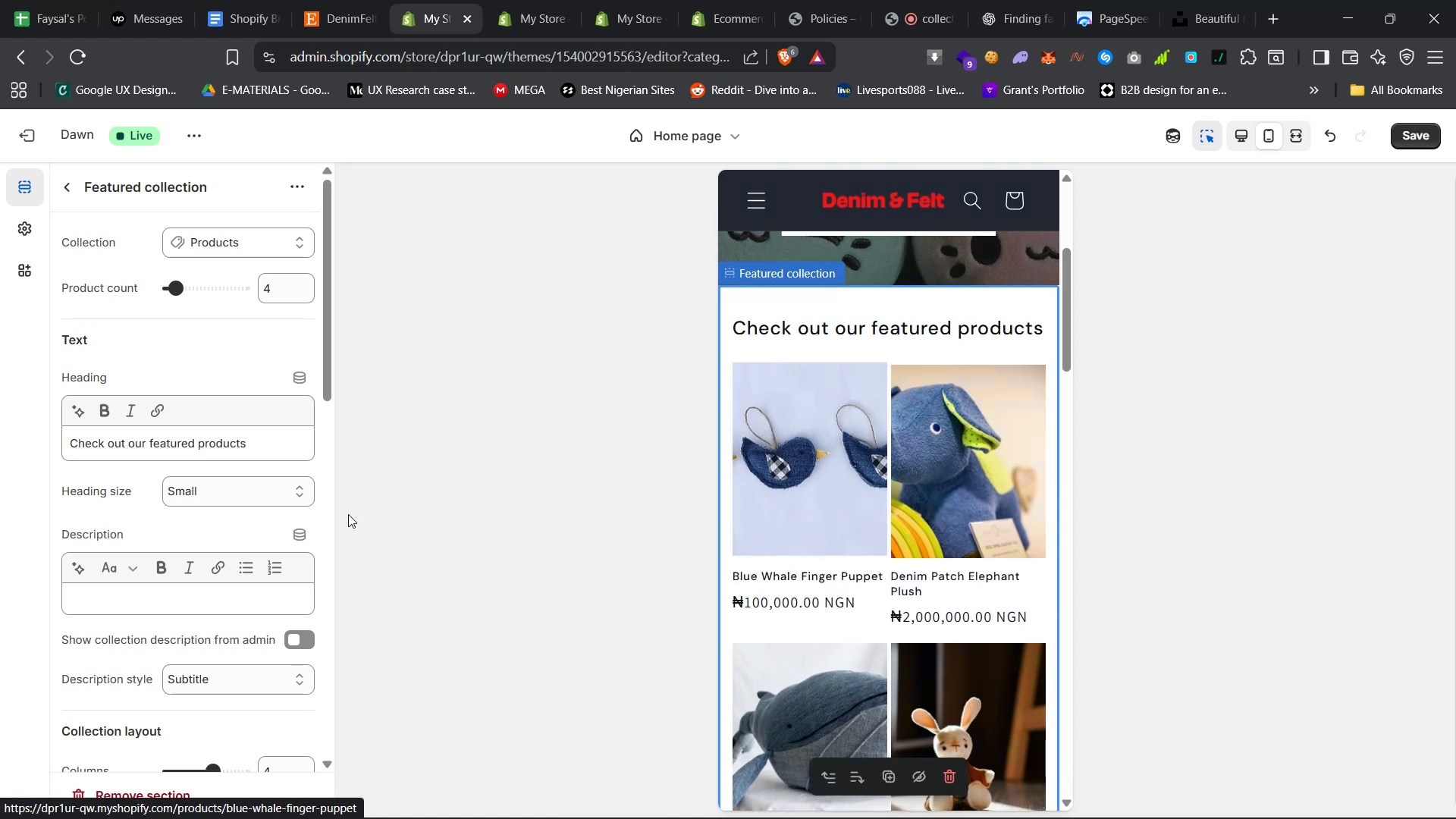 
scroll: coordinate [162, 444], scroll_direction: none, amount: 0.0
 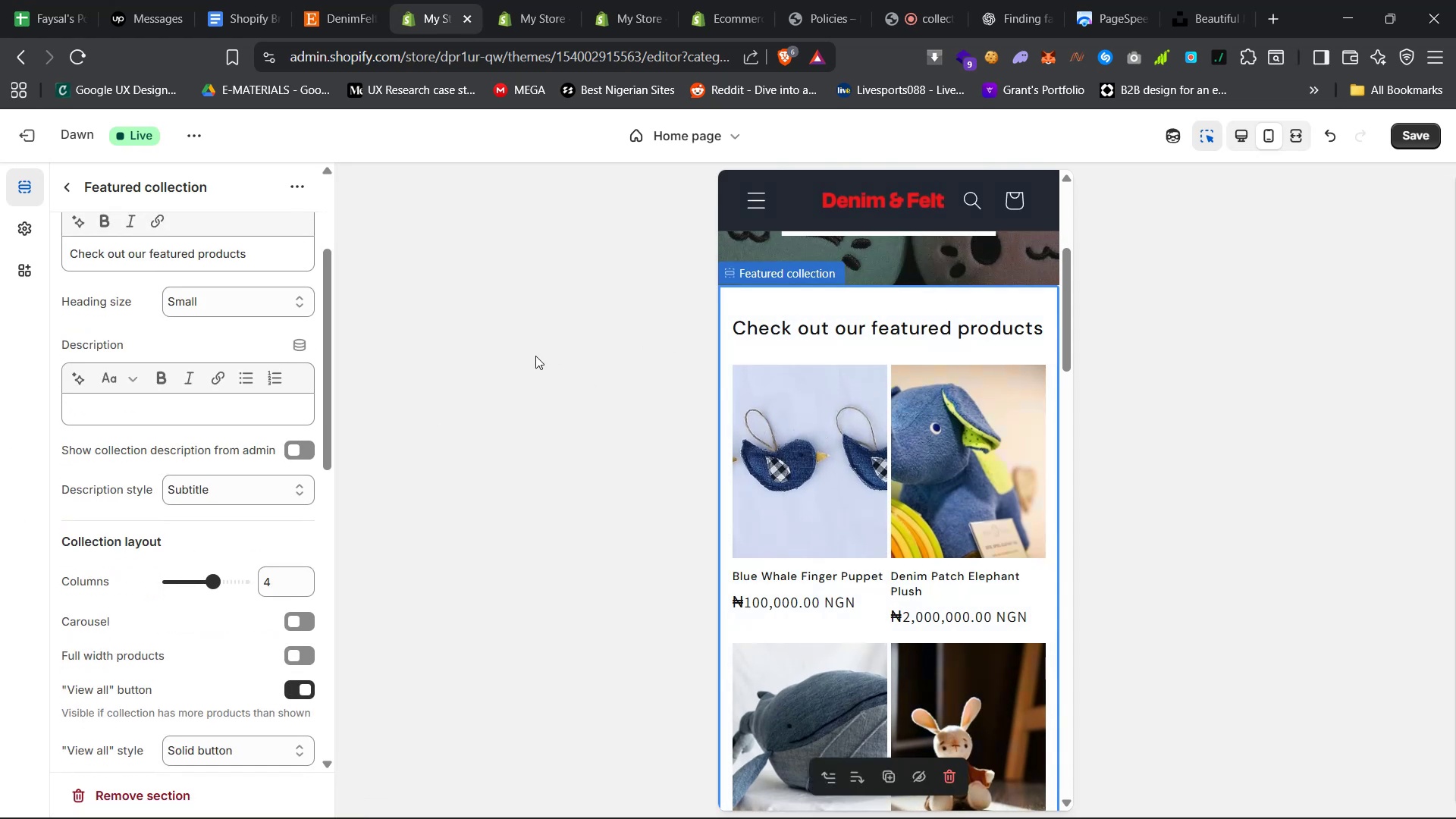 
scroll: coordinate [158, 455], scroll_direction: up, amount: 21.0
 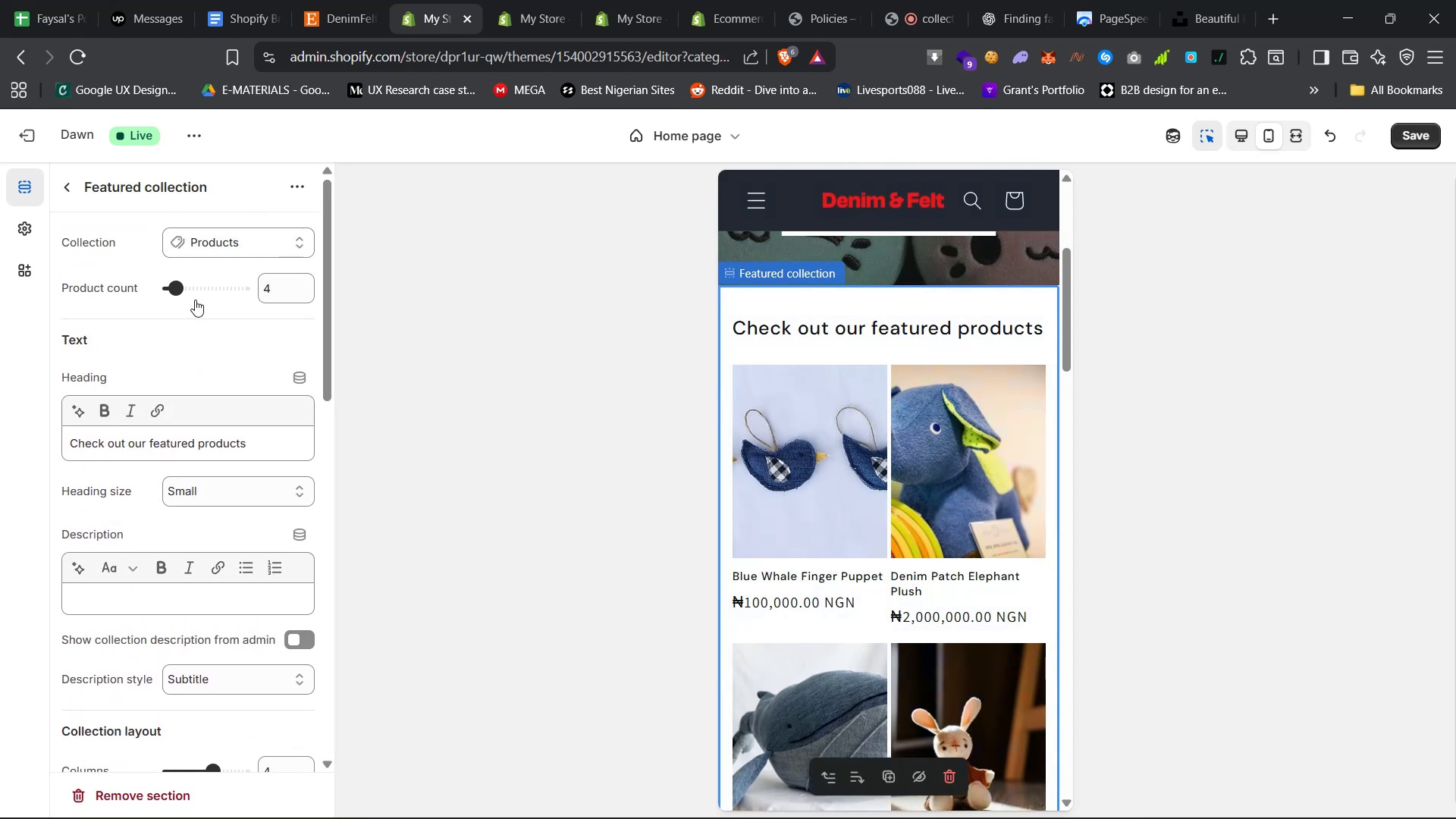 
left_click_drag(start_coordinate=[179, 291], to_coordinate=[173, 291])
 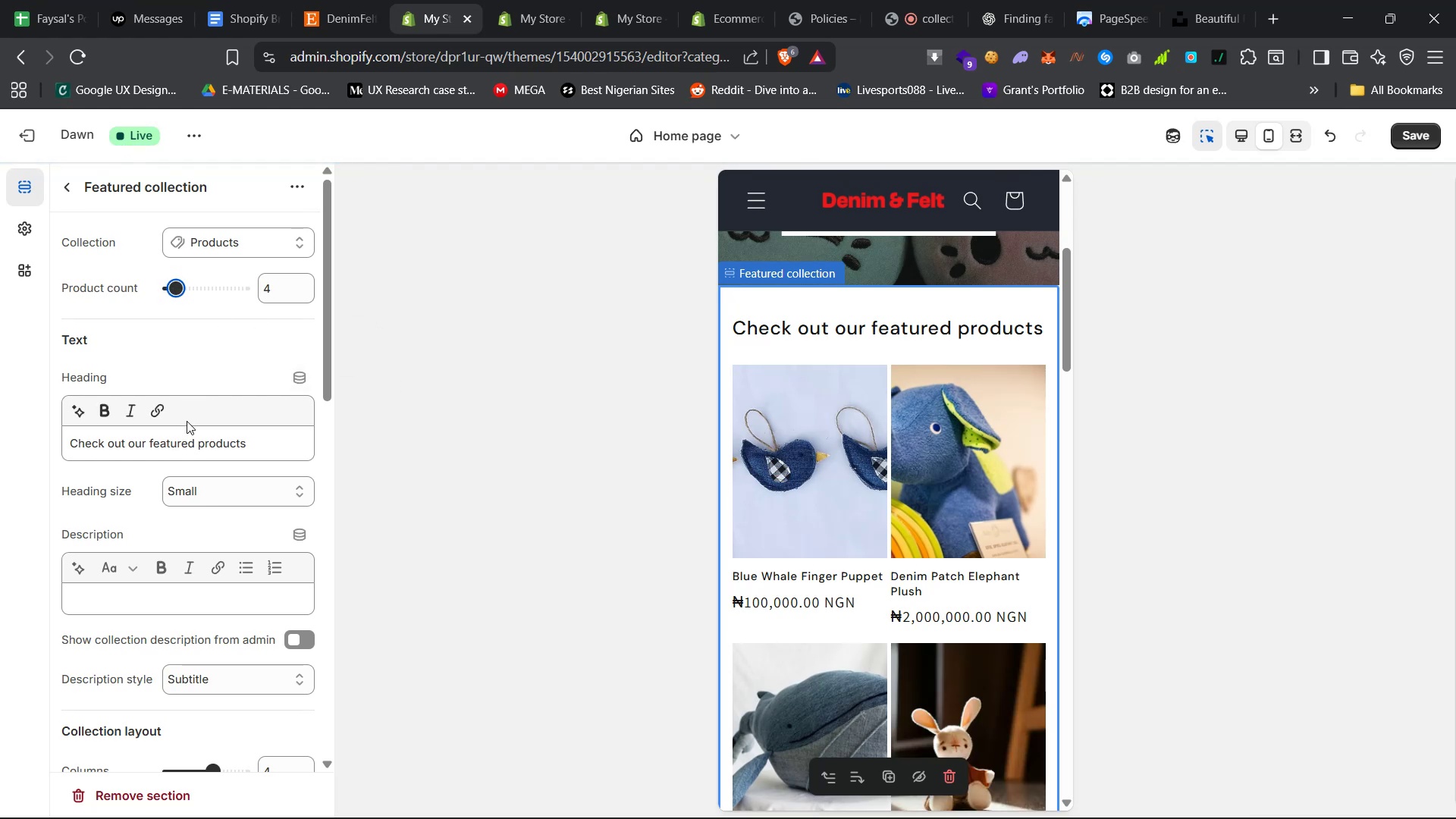 
wait(7.09)
 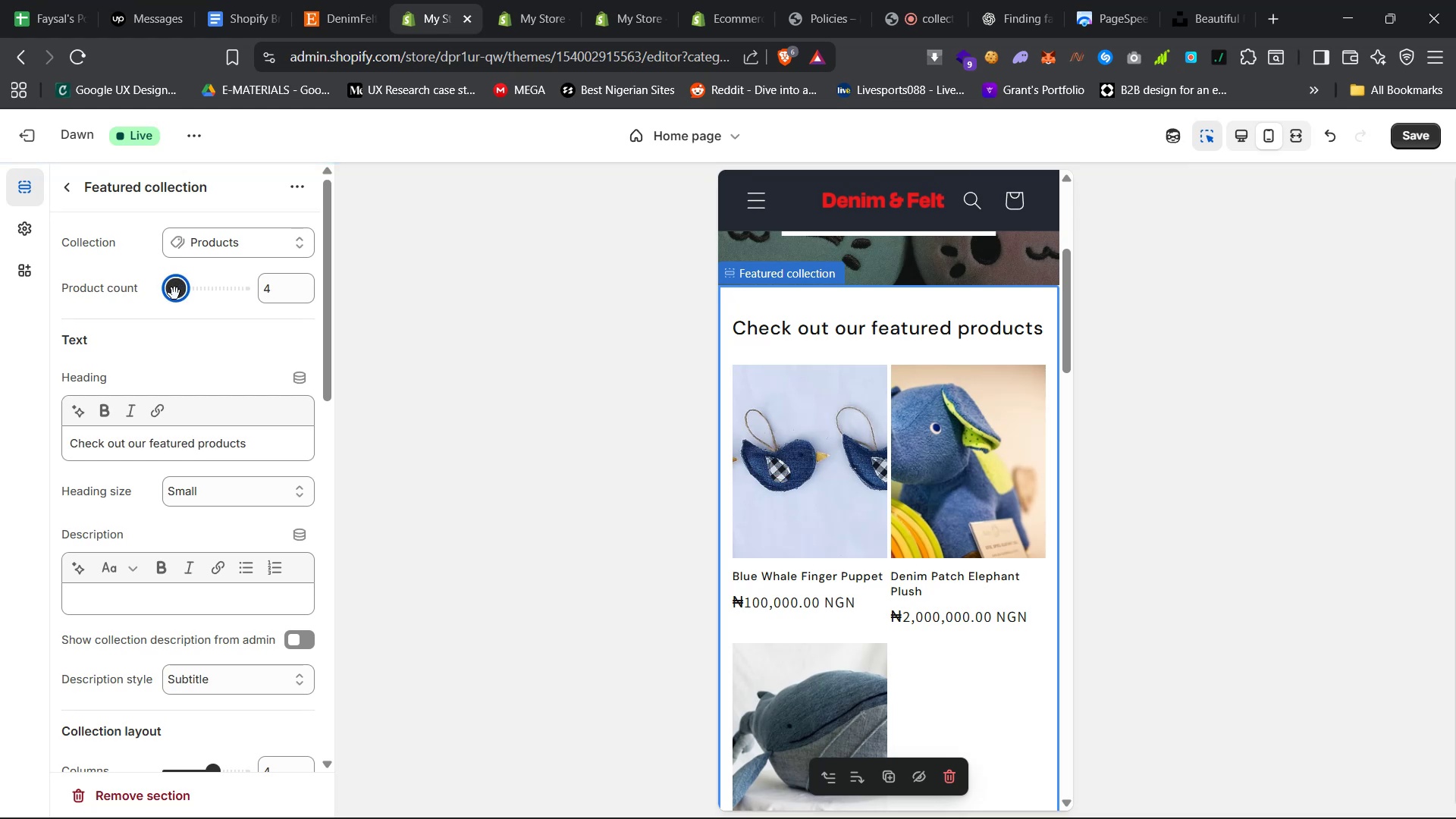 
left_click([197, 485])
 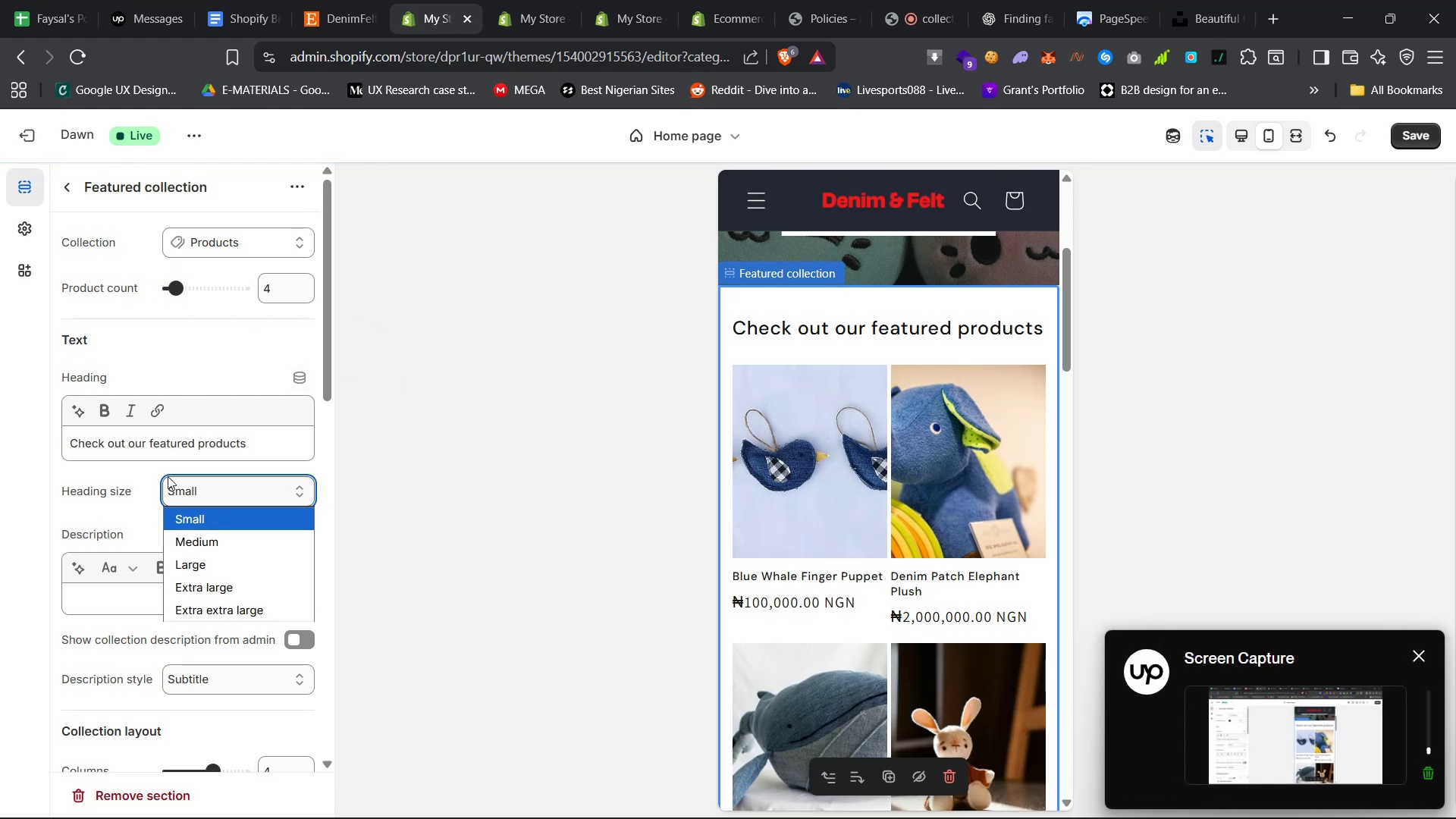 
left_click([137, 473])
 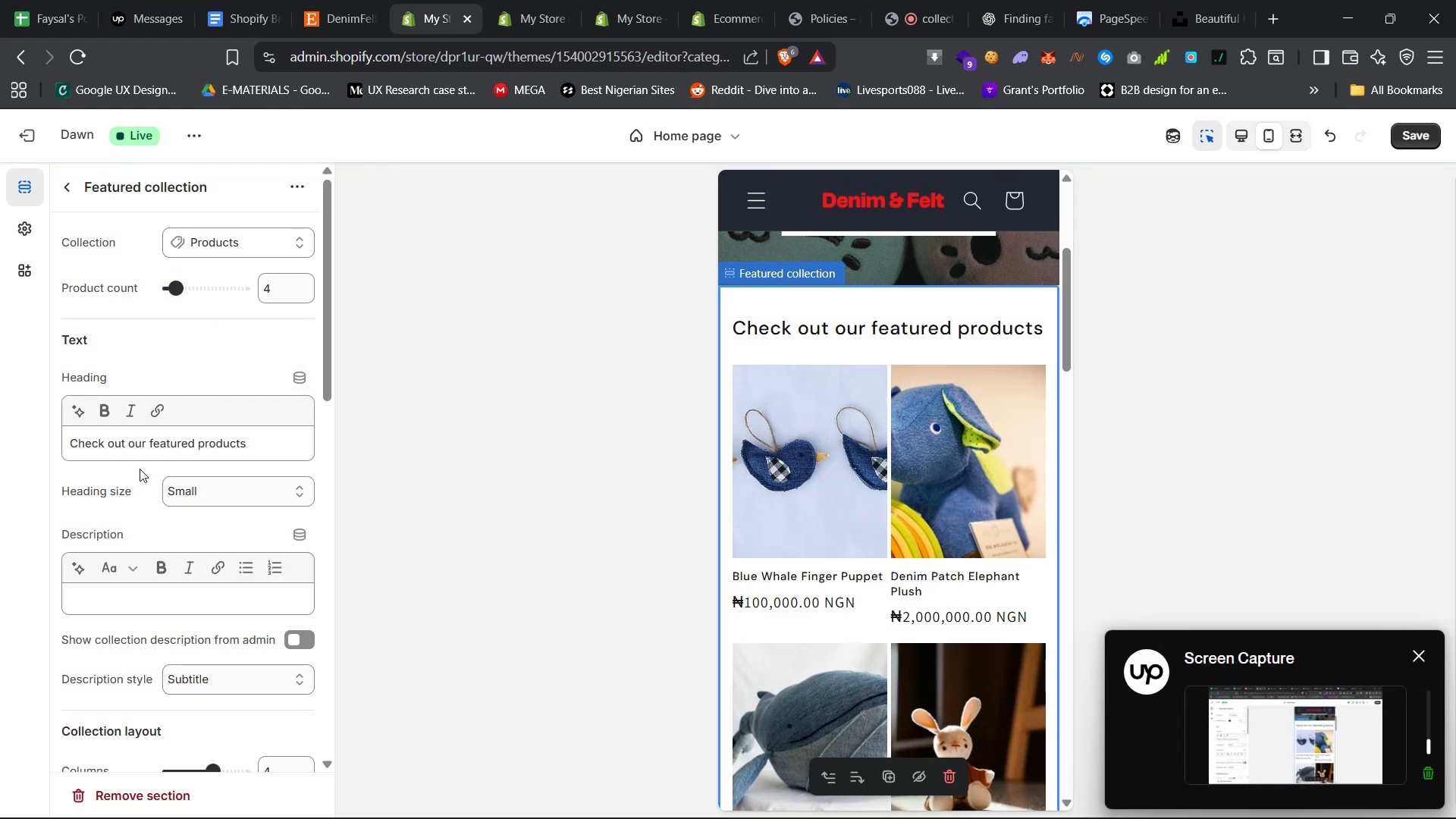 
scroll: coordinate [140, 469], scroll_direction: down, amount: 9.0
 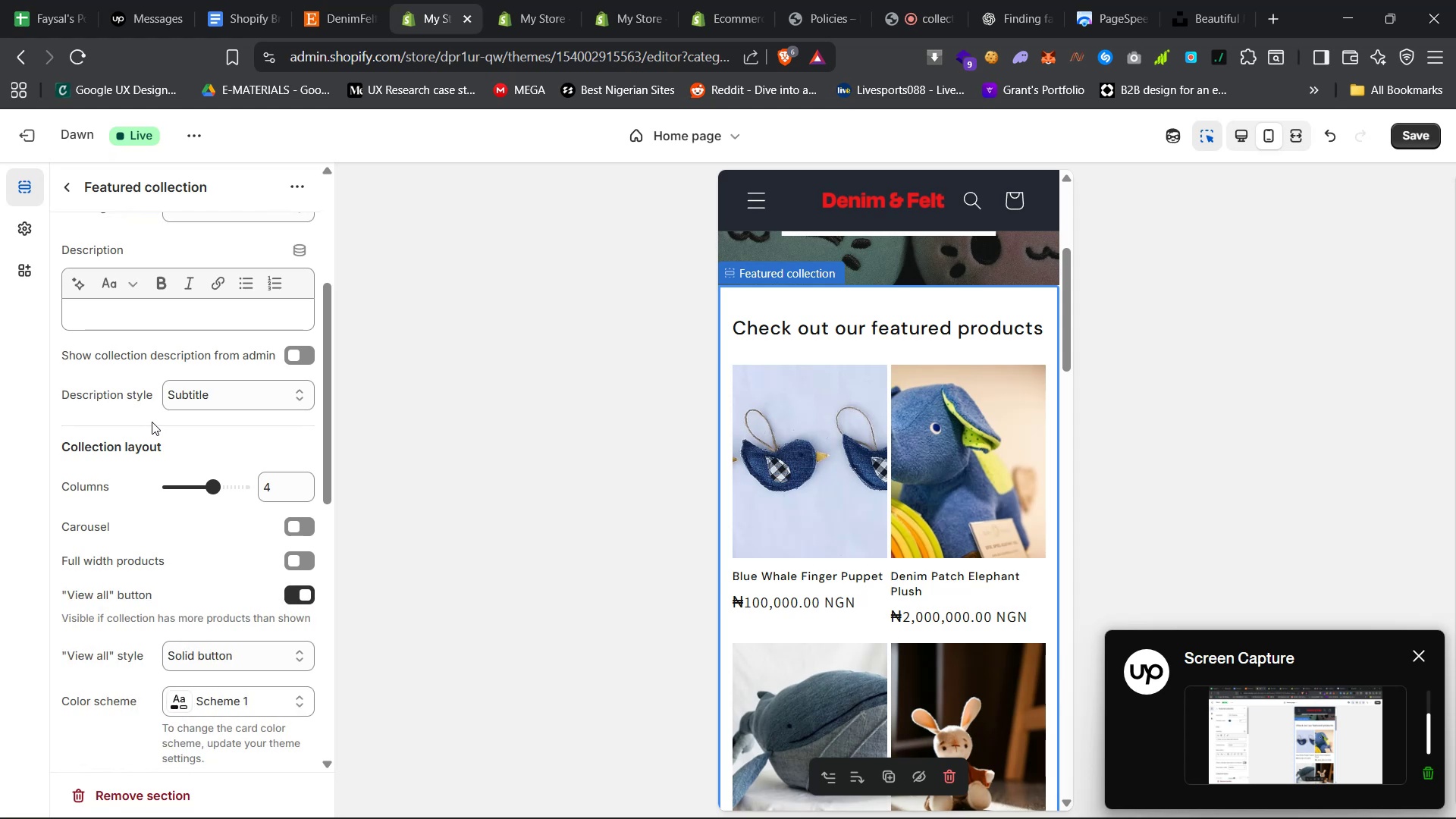 
left_click([189, 401])
 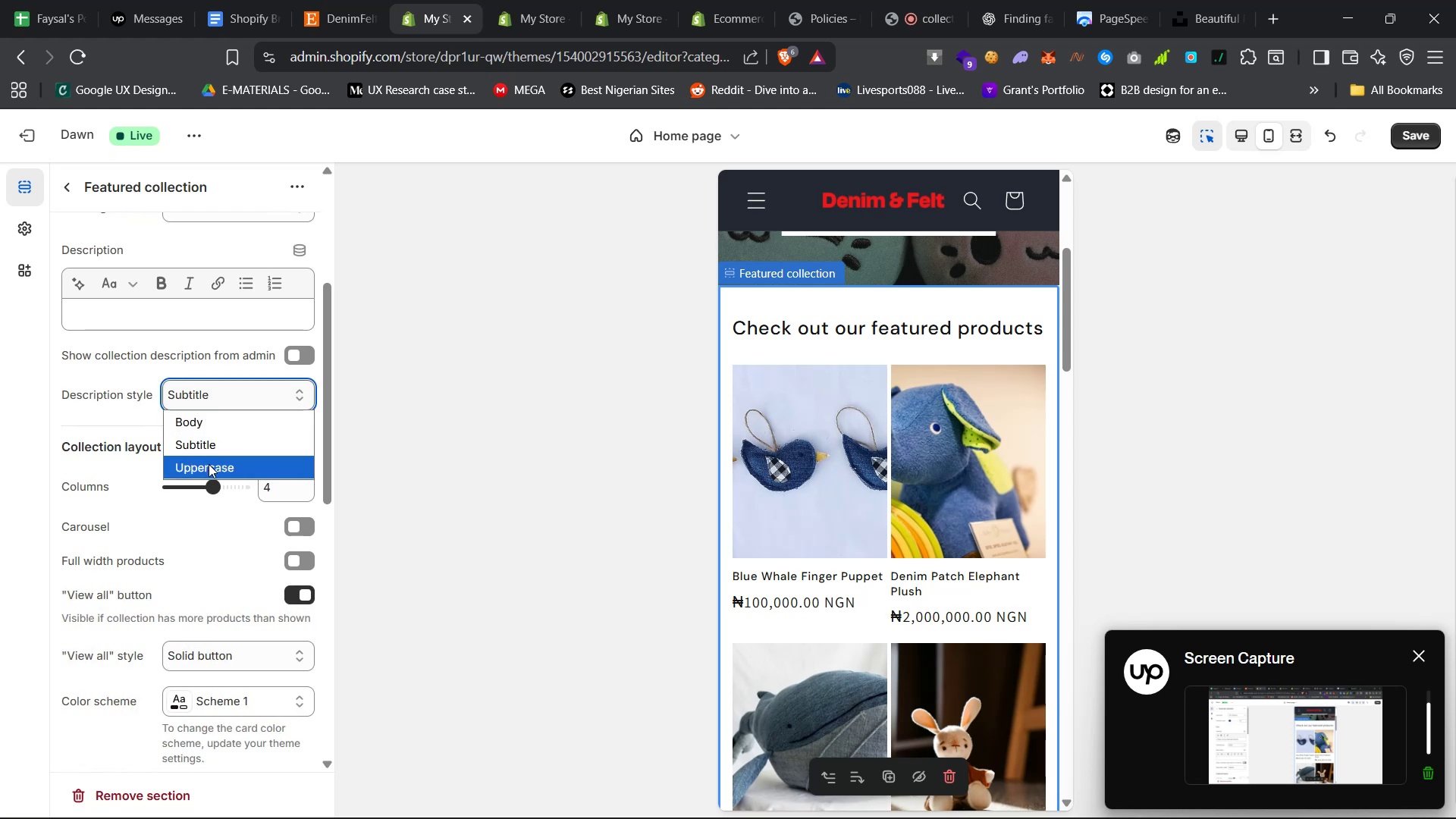 
left_click([209, 466])
 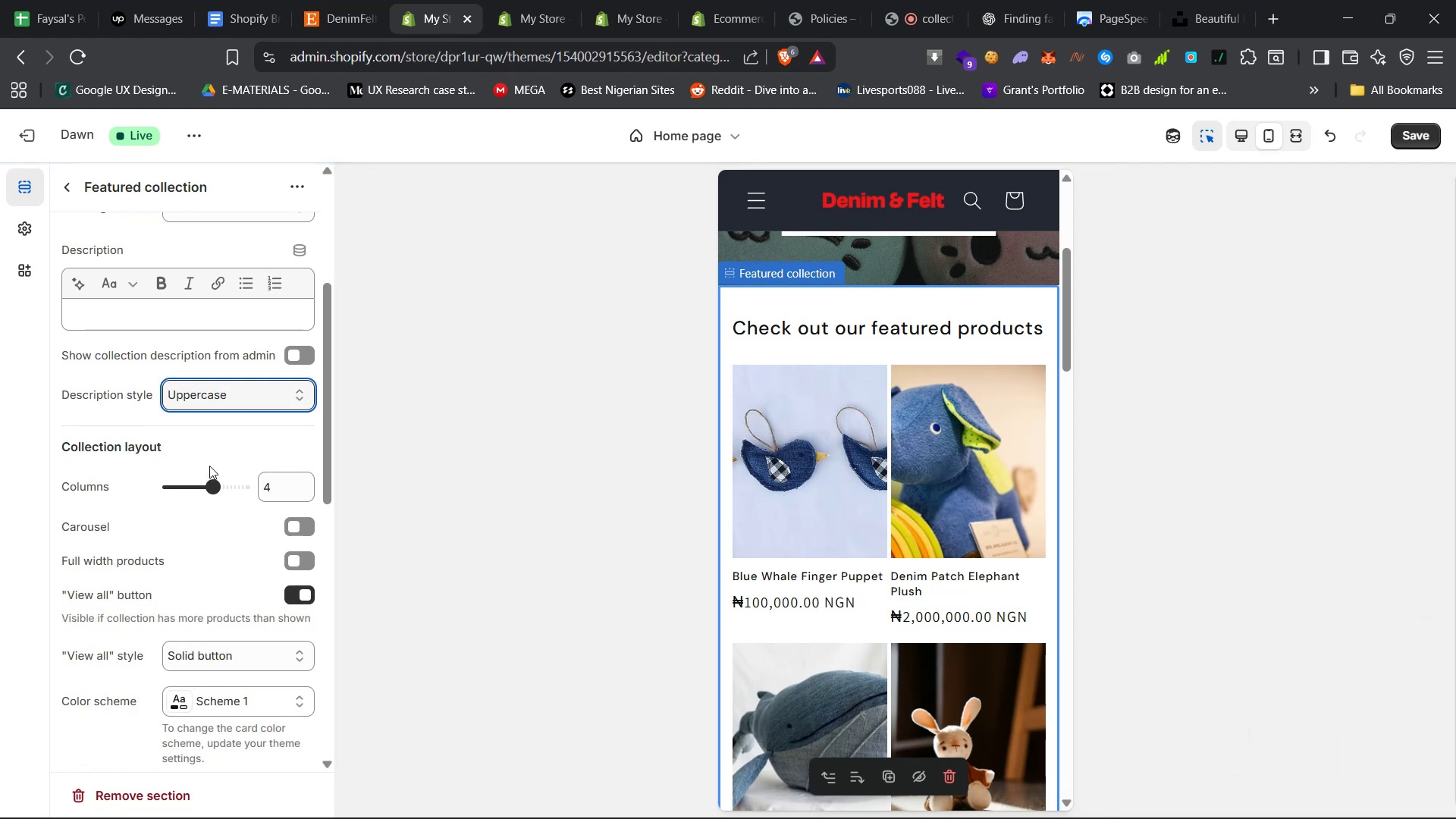 
left_click([226, 391])
 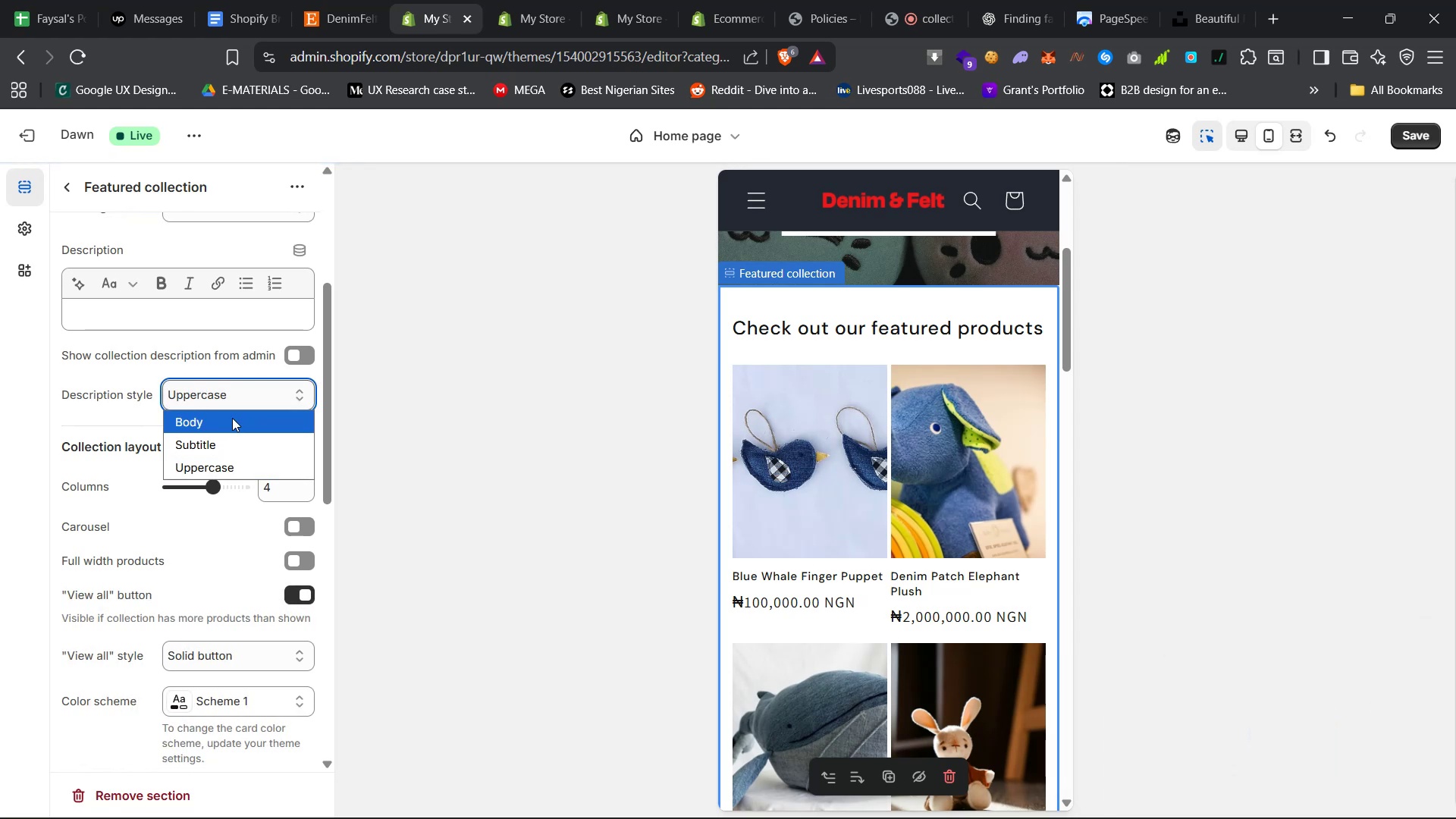 
double_click([232, 418])
 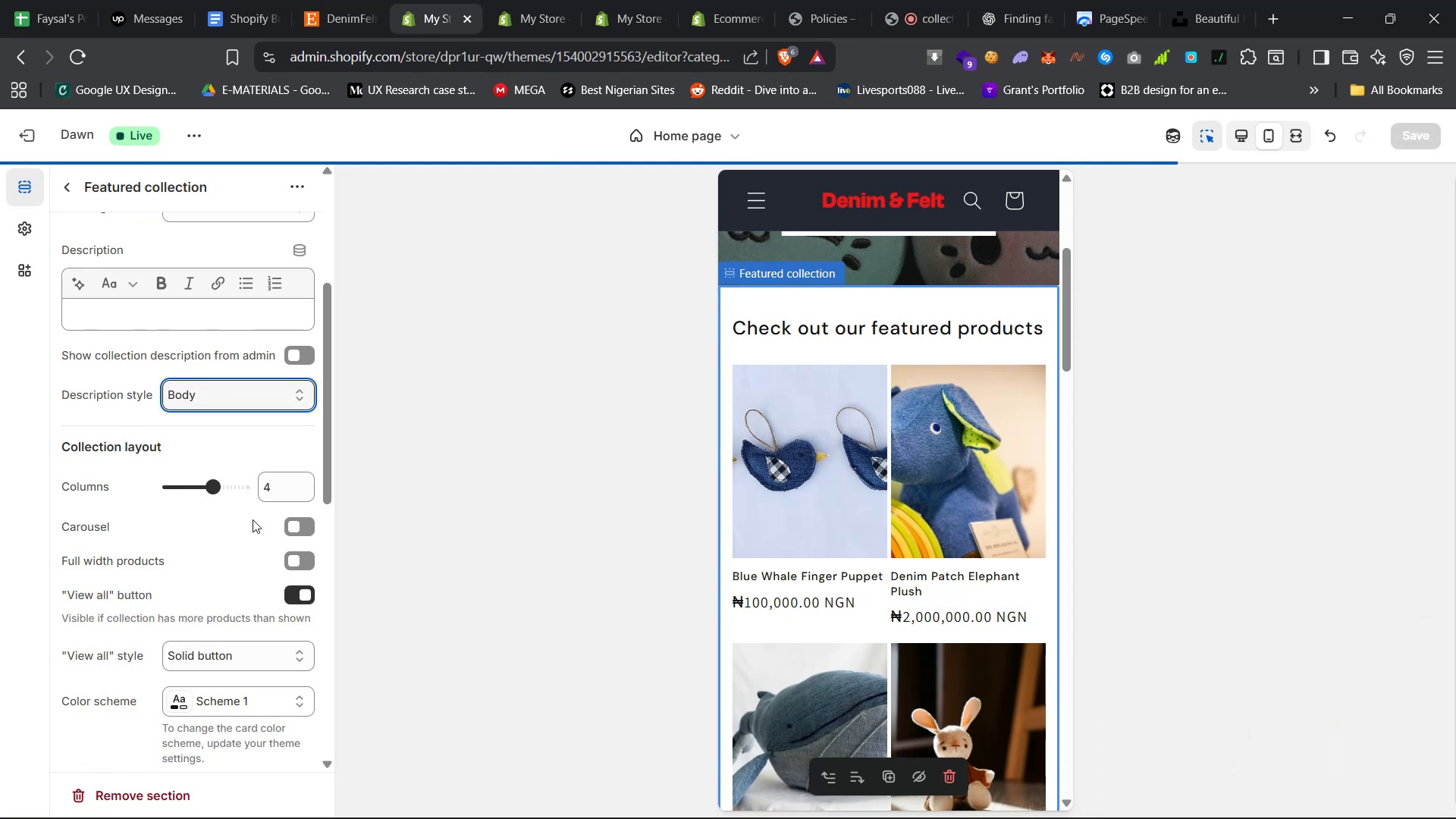 
left_click([291, 525])
 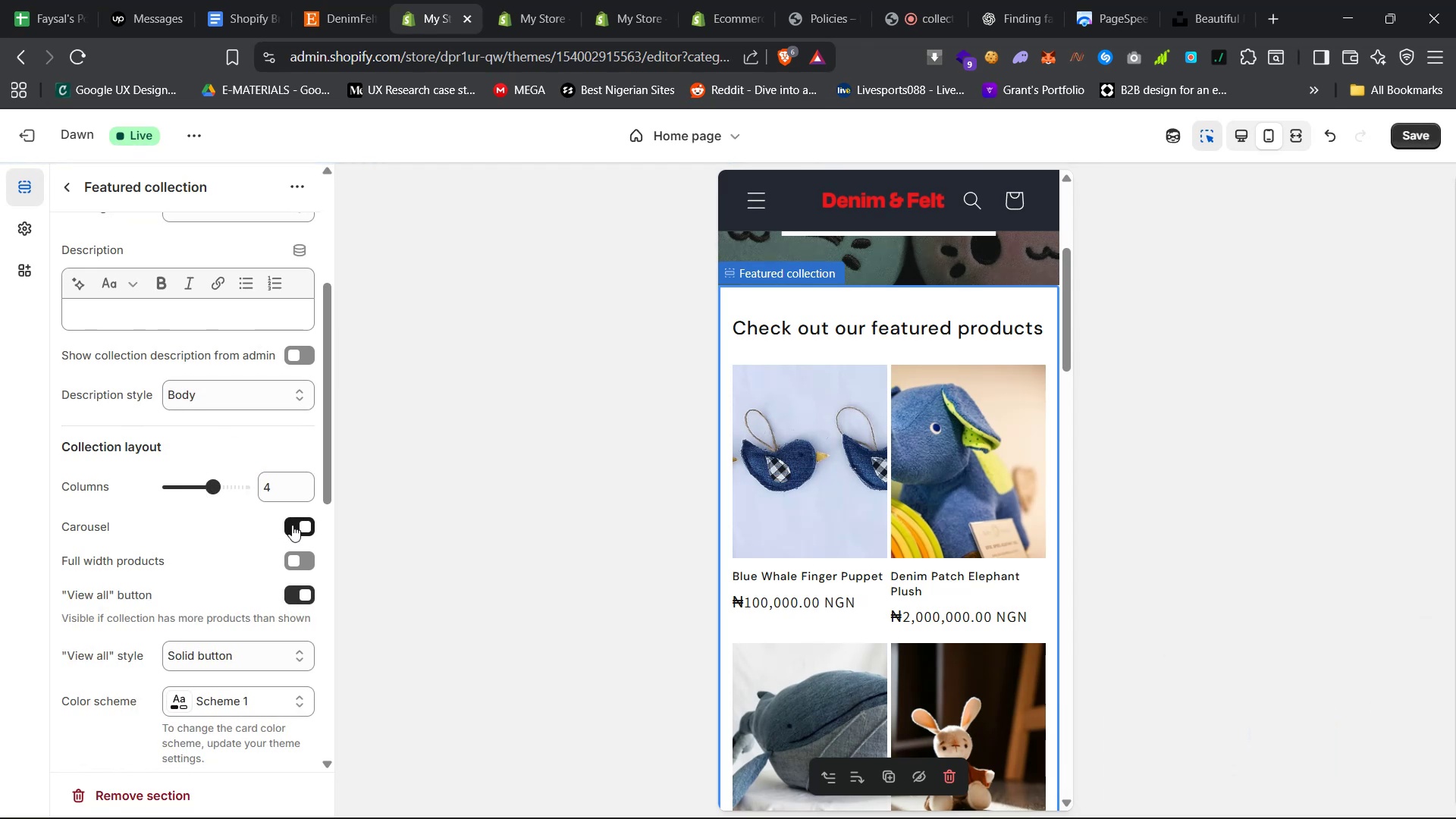 
scroll: coordinate [949, 522], scroll_direction: down, amount: 9.0
 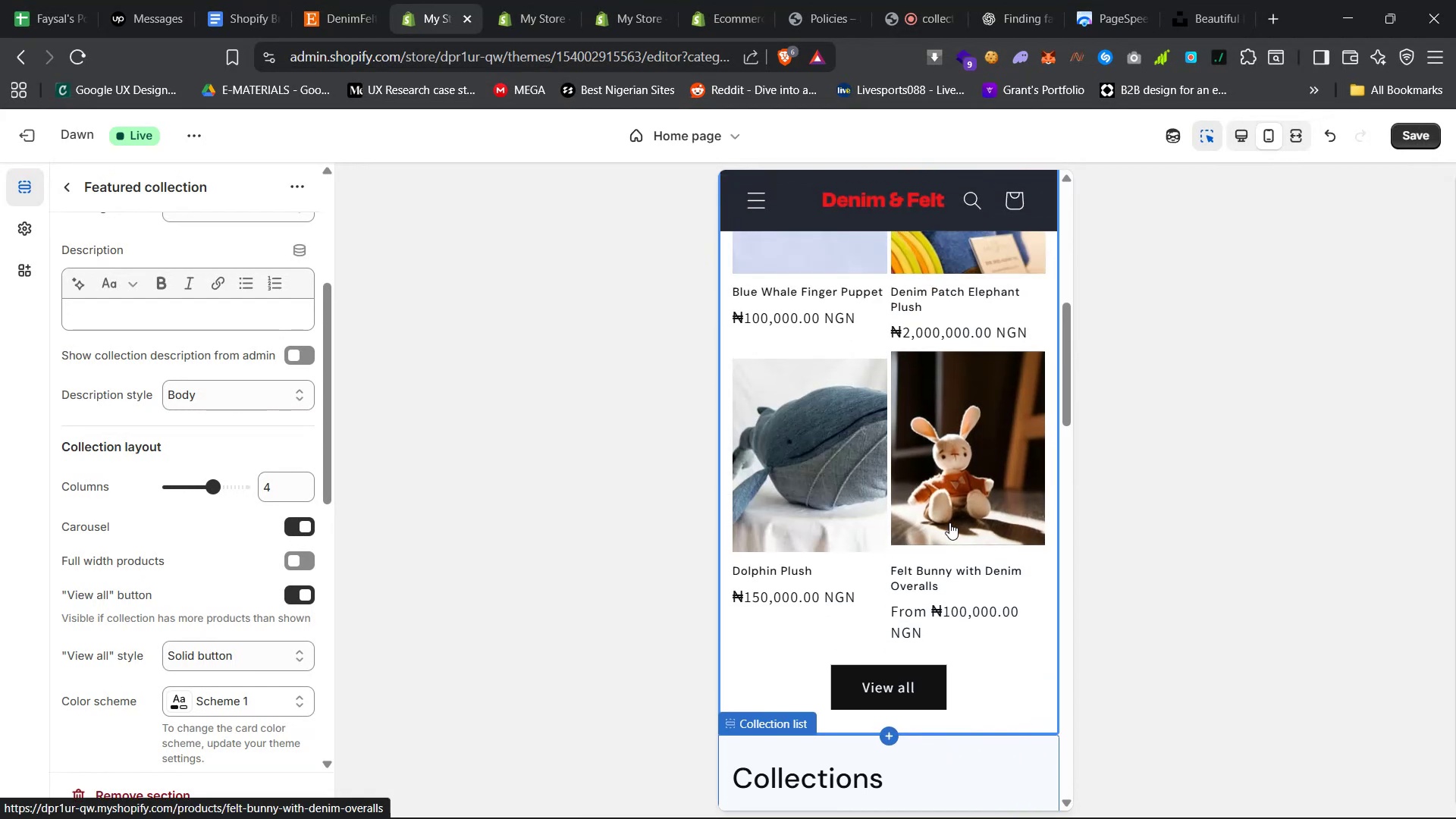 
scroll: coordinate [949, 526], scroll_direction: up, amount: 9.0
 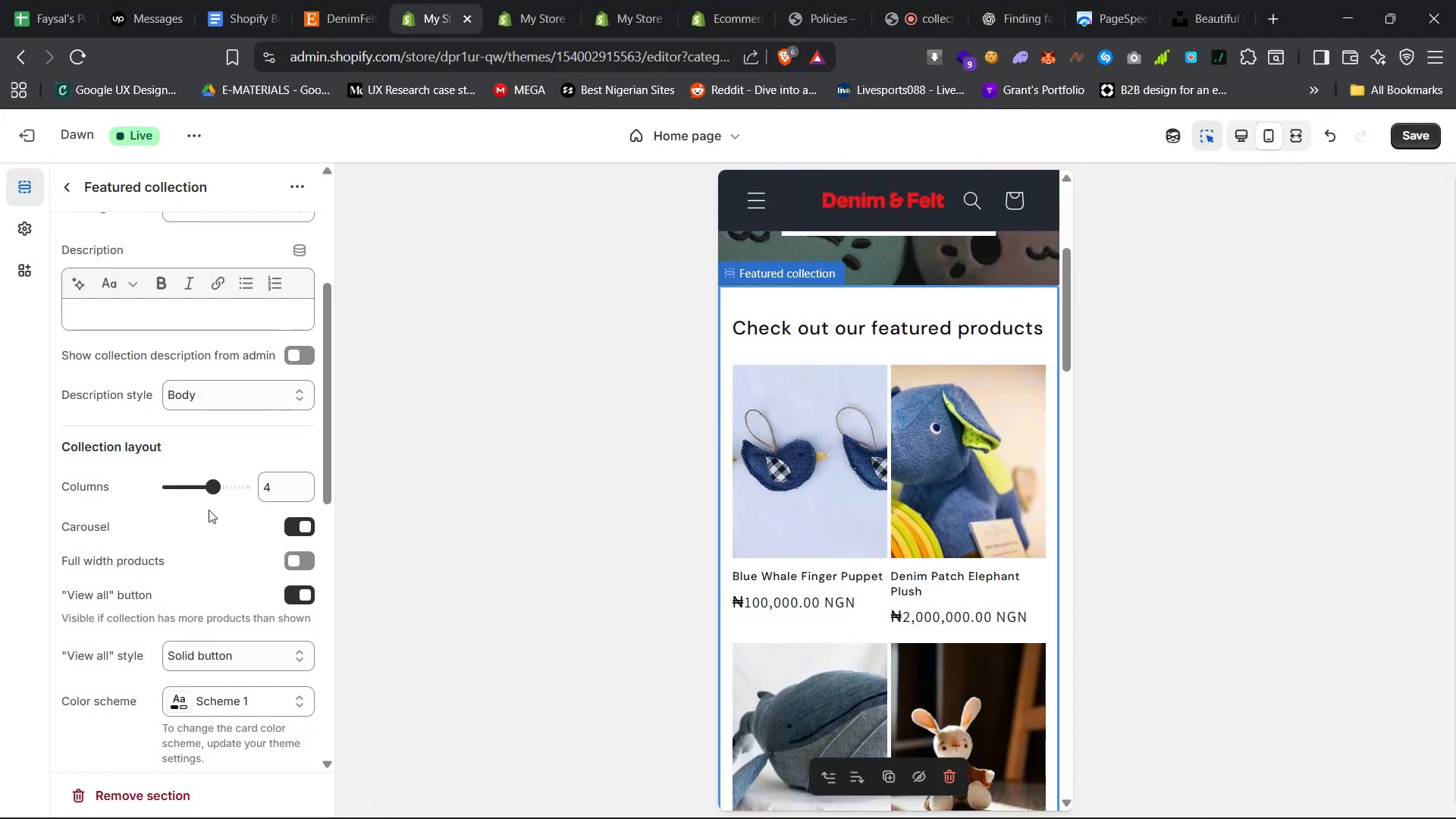 
left_click([291, 523])
 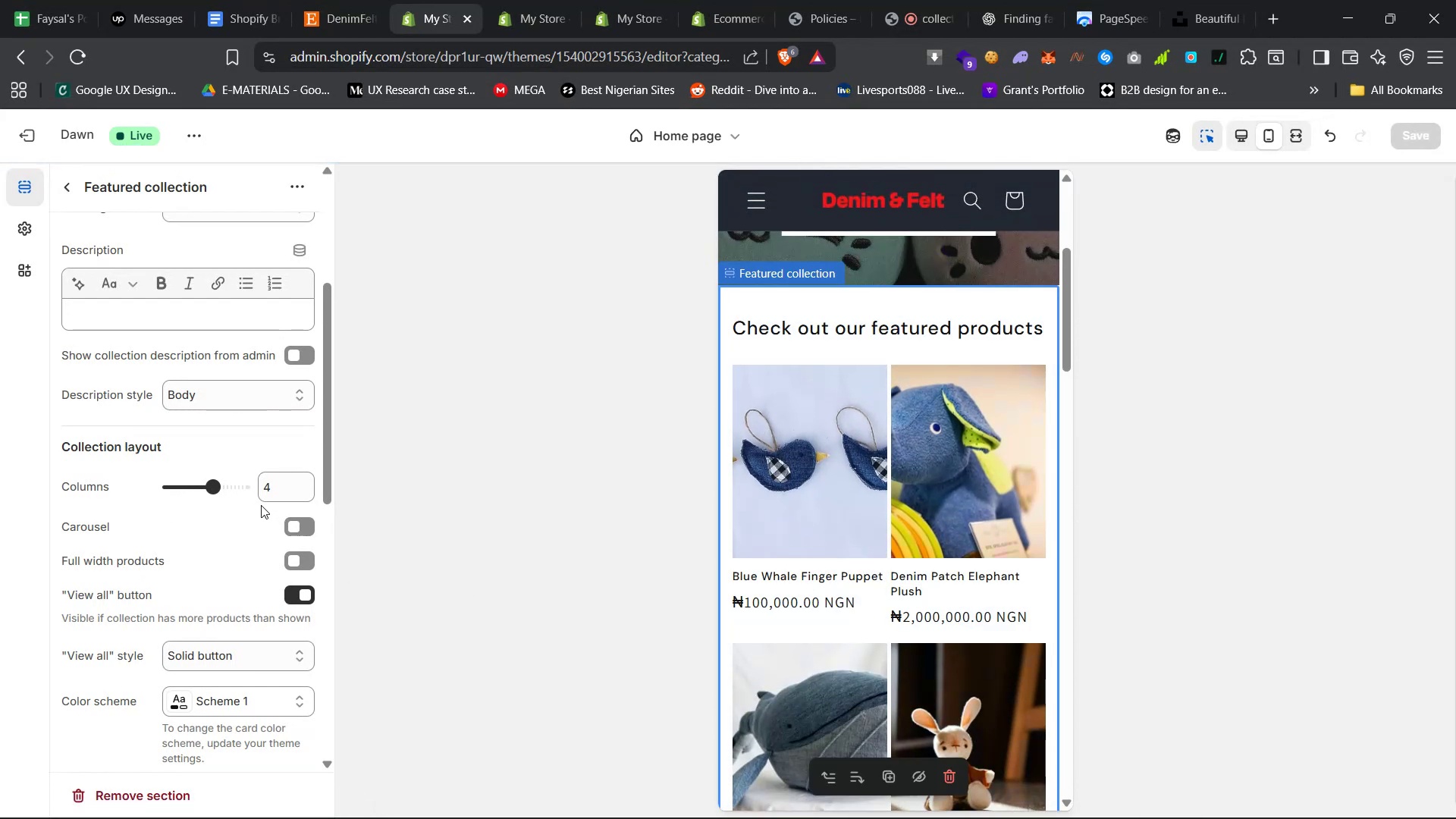 
scroll: coordinate [259, 505], scroll_direction: down, amount: 11.0
 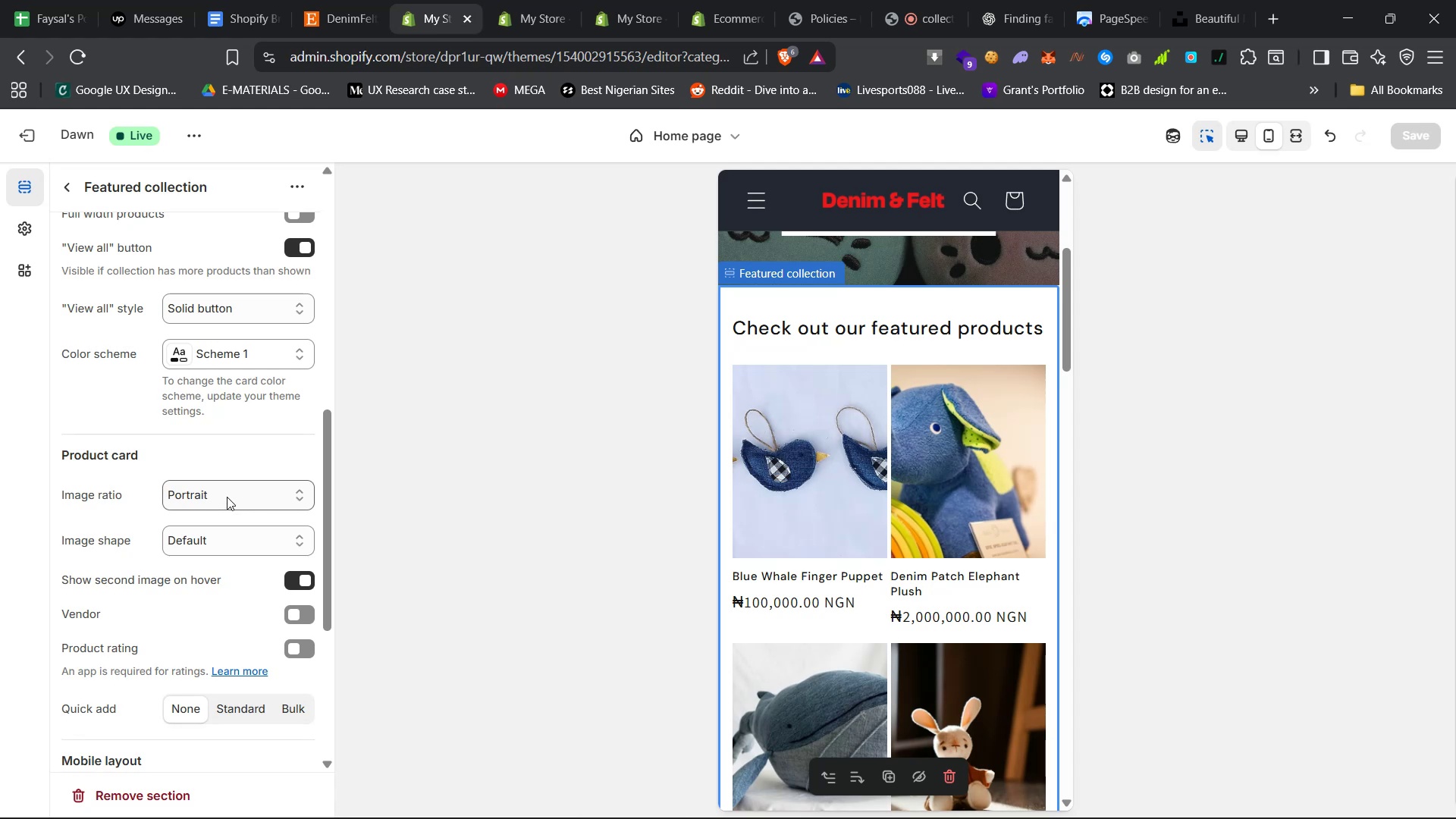 
left_click([227, 497])
 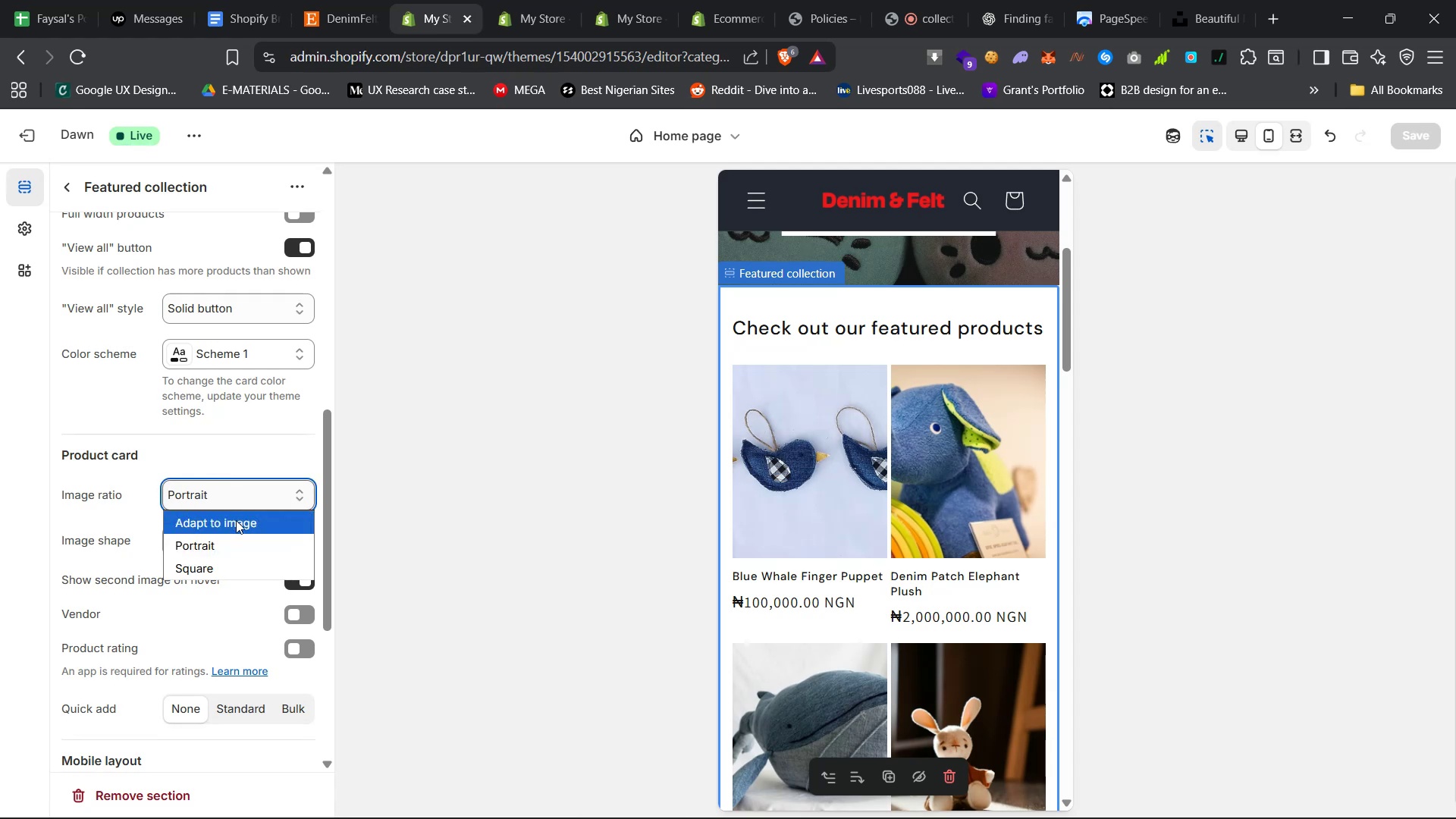 
left_click([236, 520])
 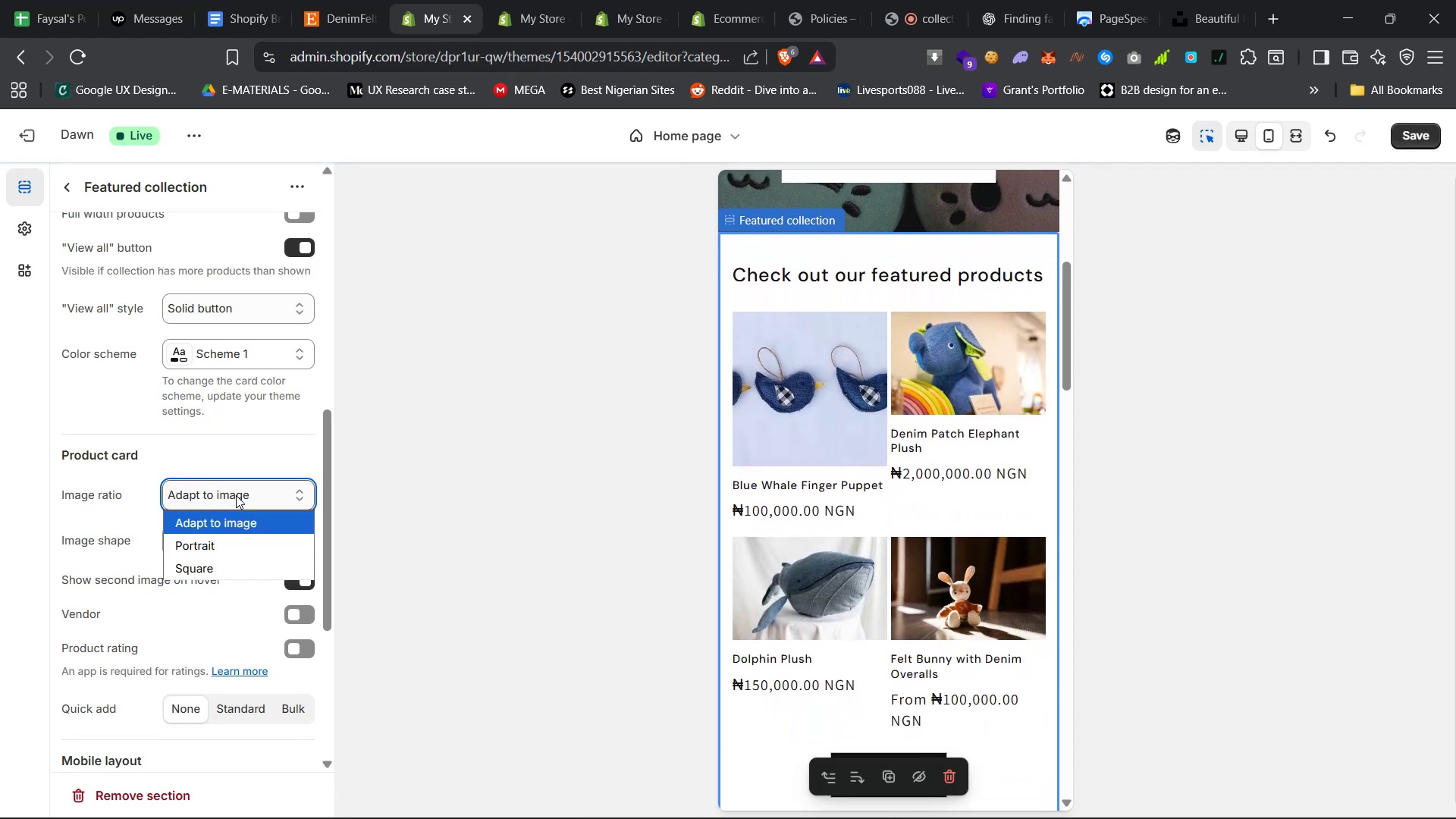 
left_click([259, 561])
 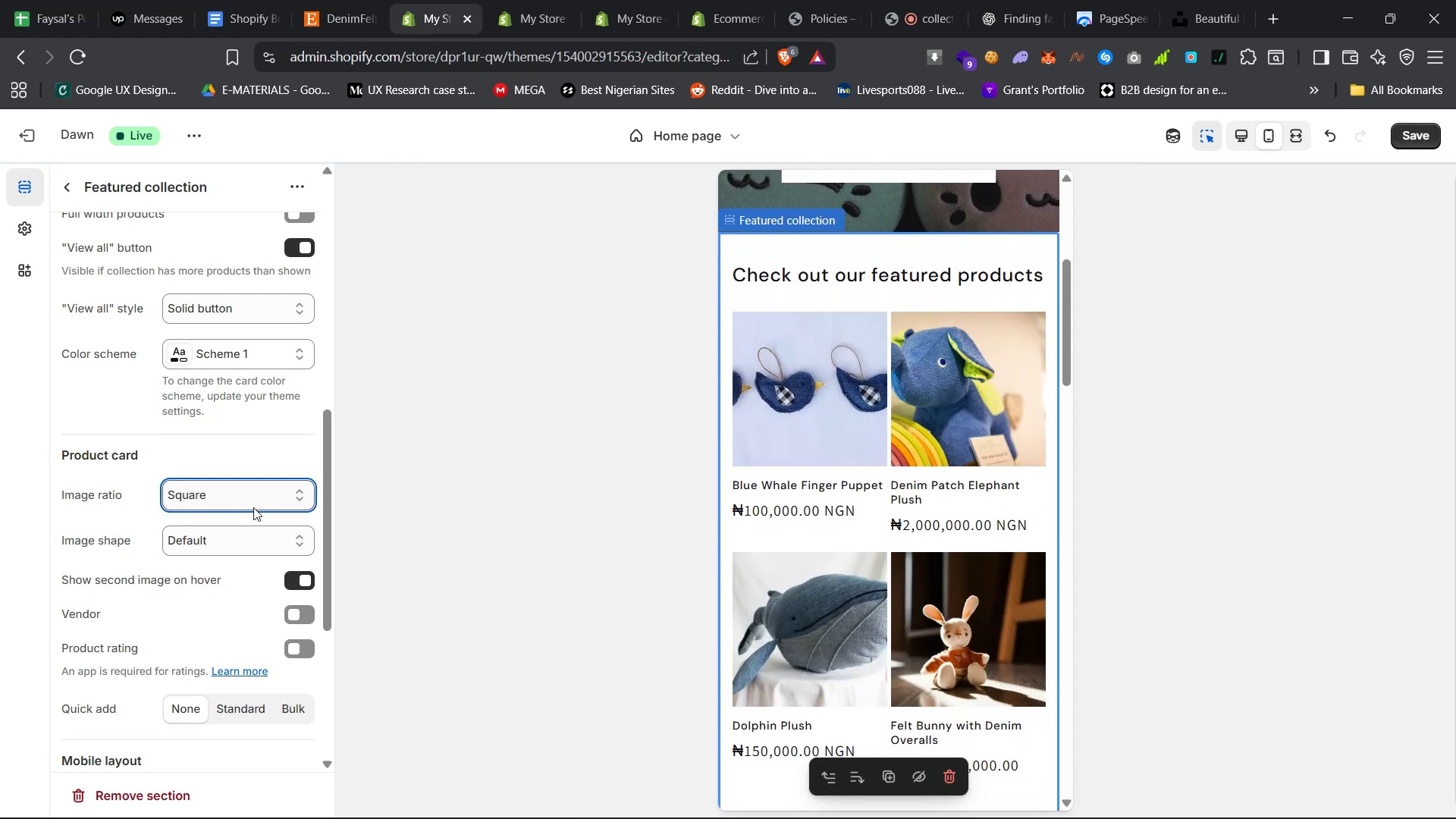 
wait(5.98)
 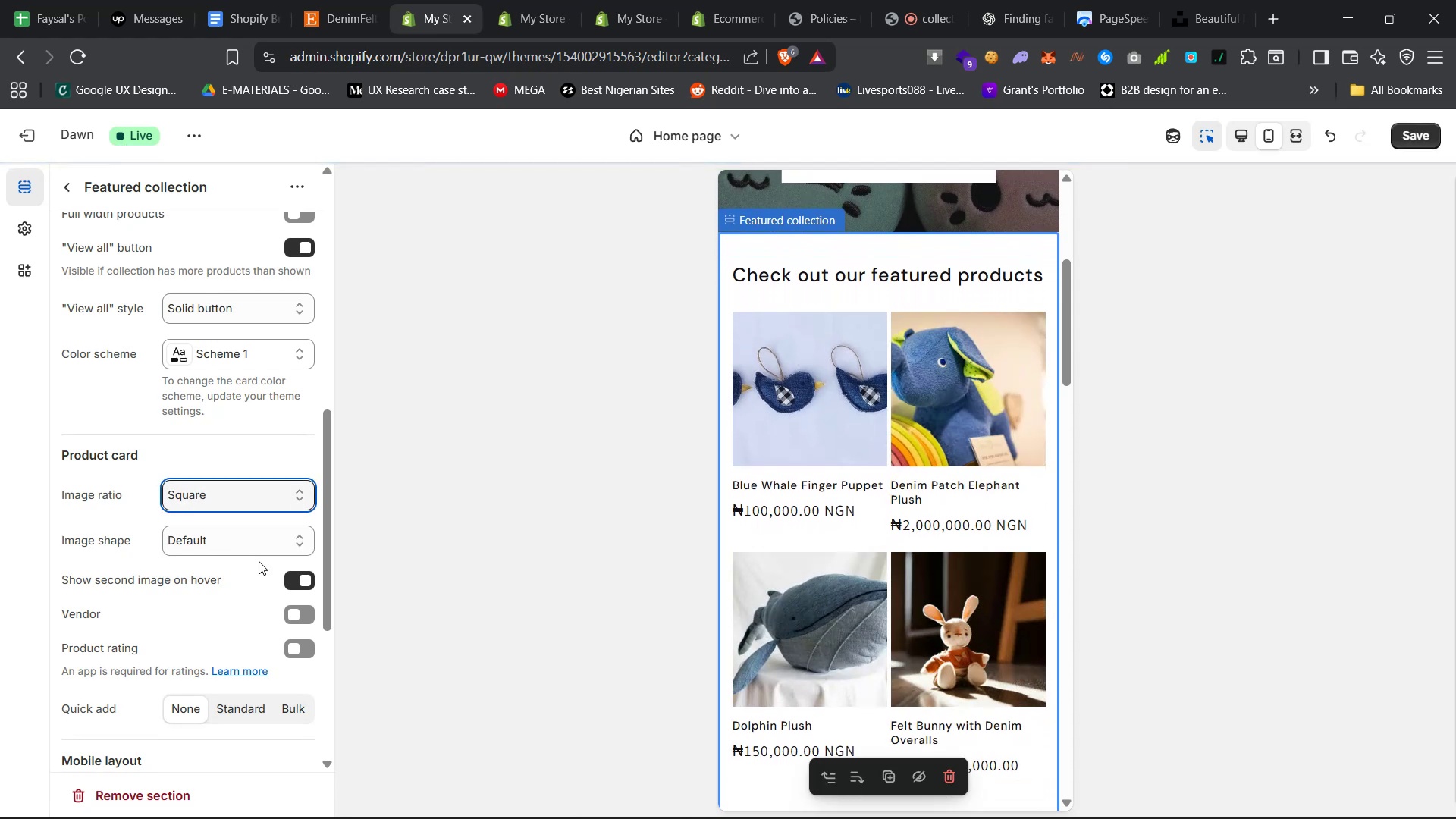 
left_click([224, 548])
 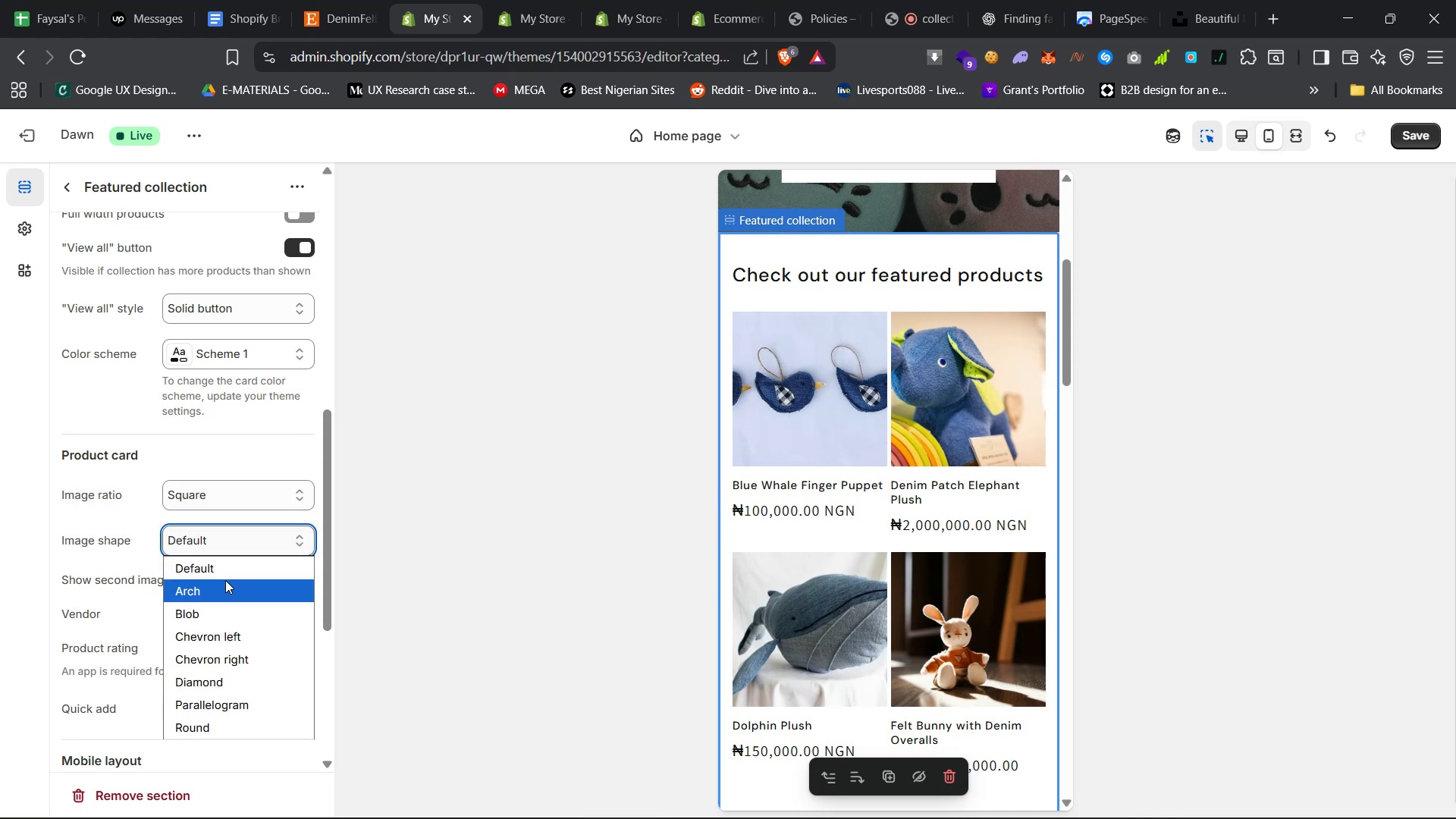 
left_click([222, 588])
 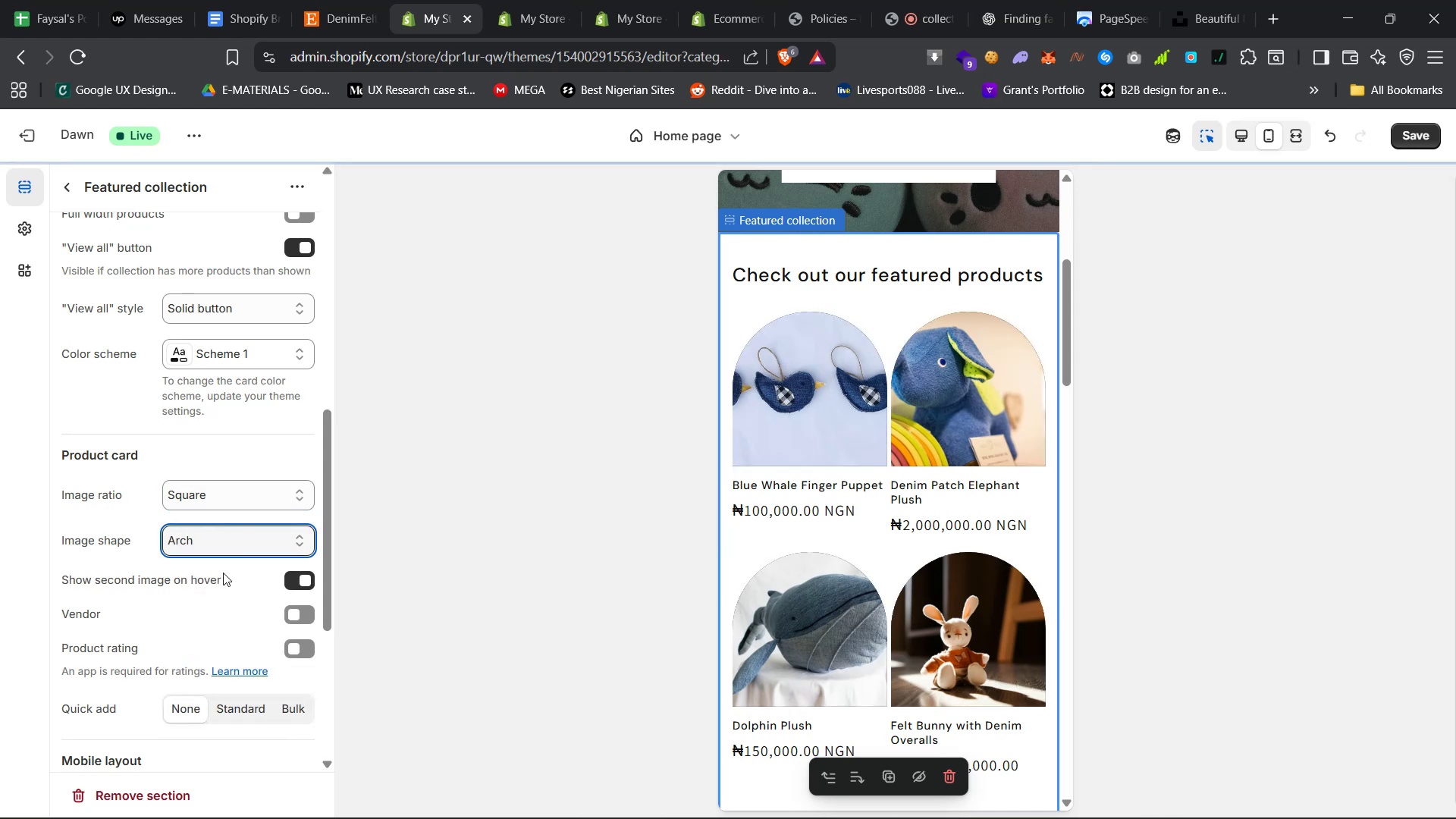 
left_click([230, 546])
 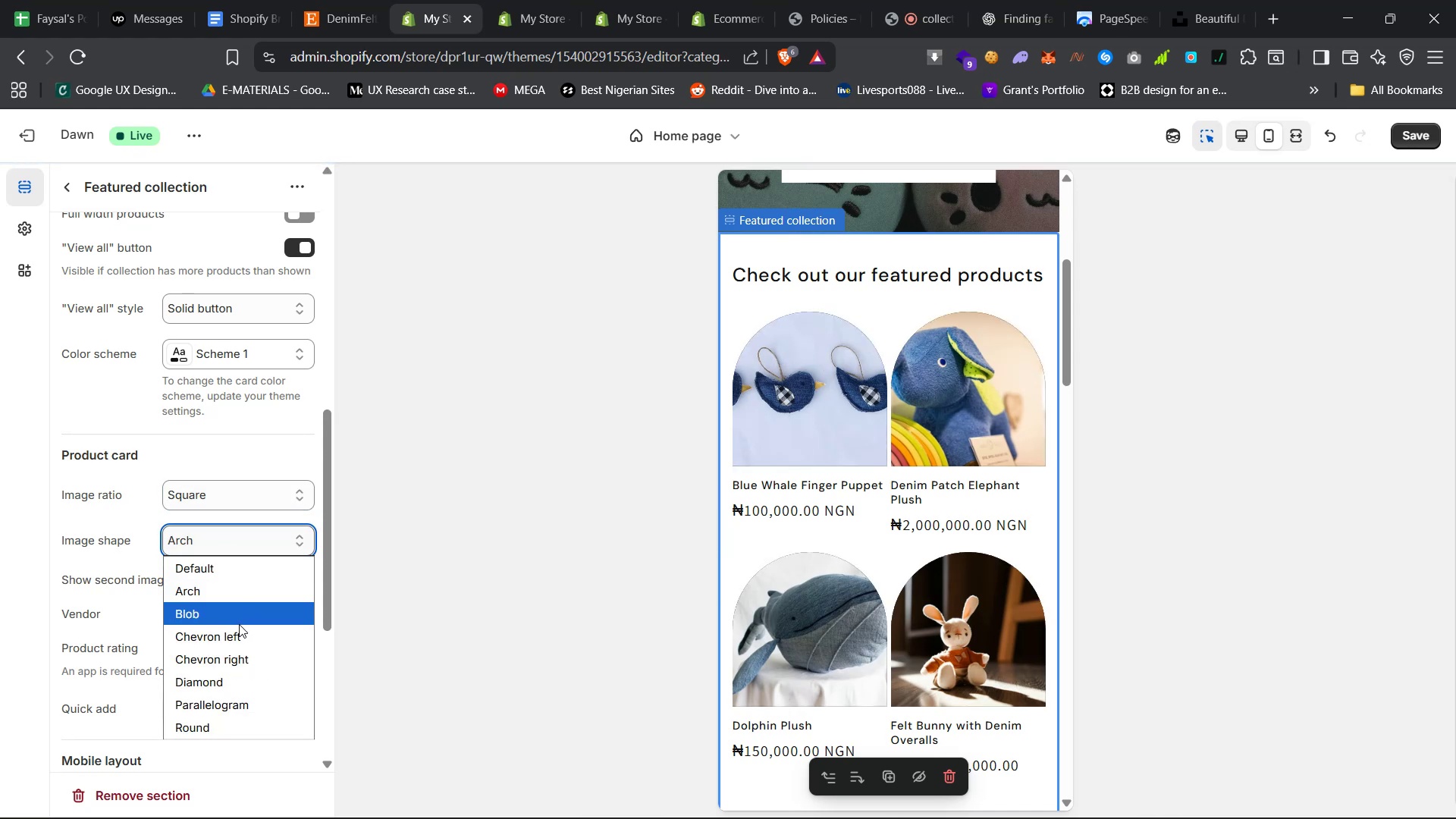 
left_click([239, 627])
 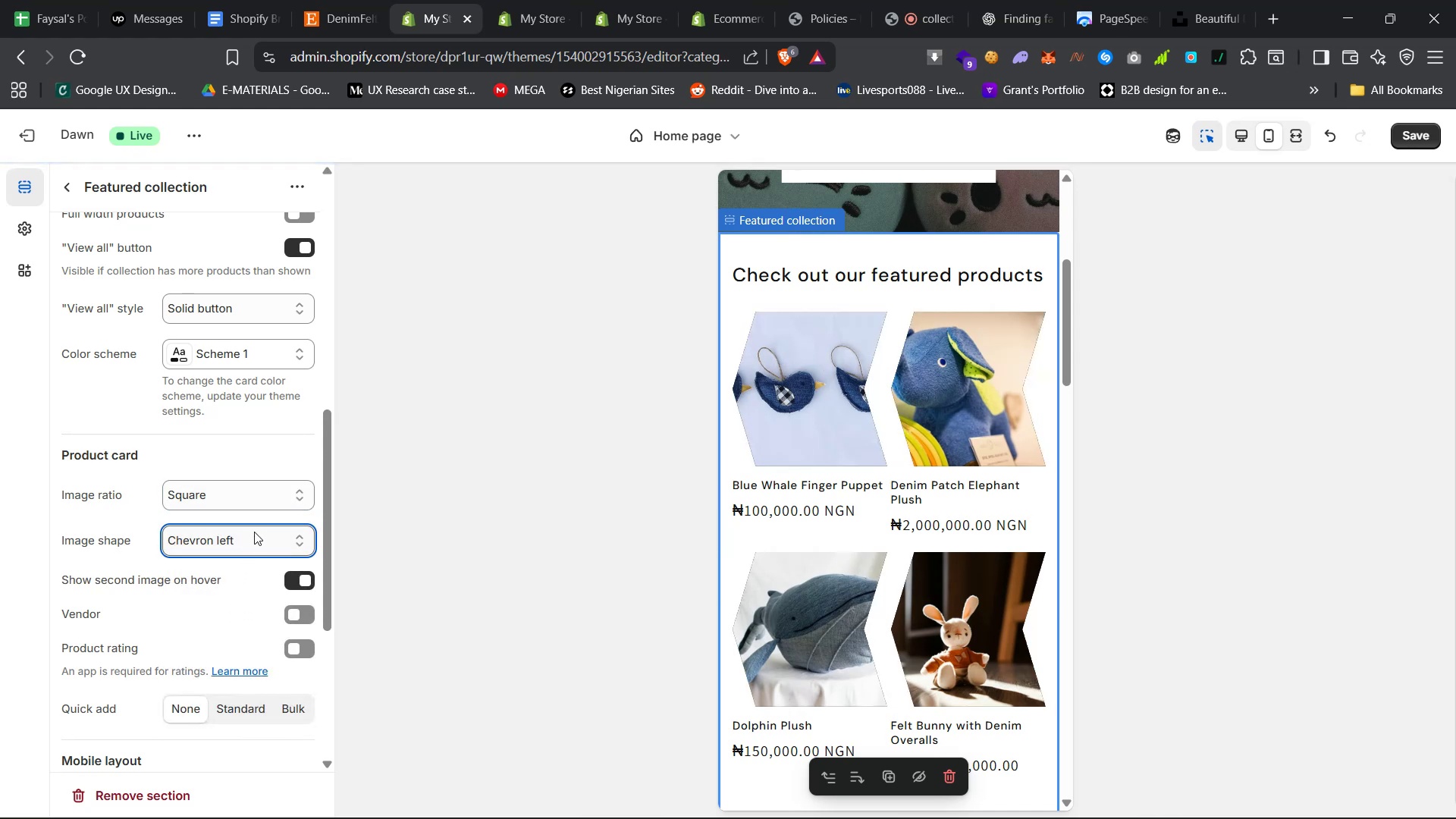 
left_click([254, 530])
 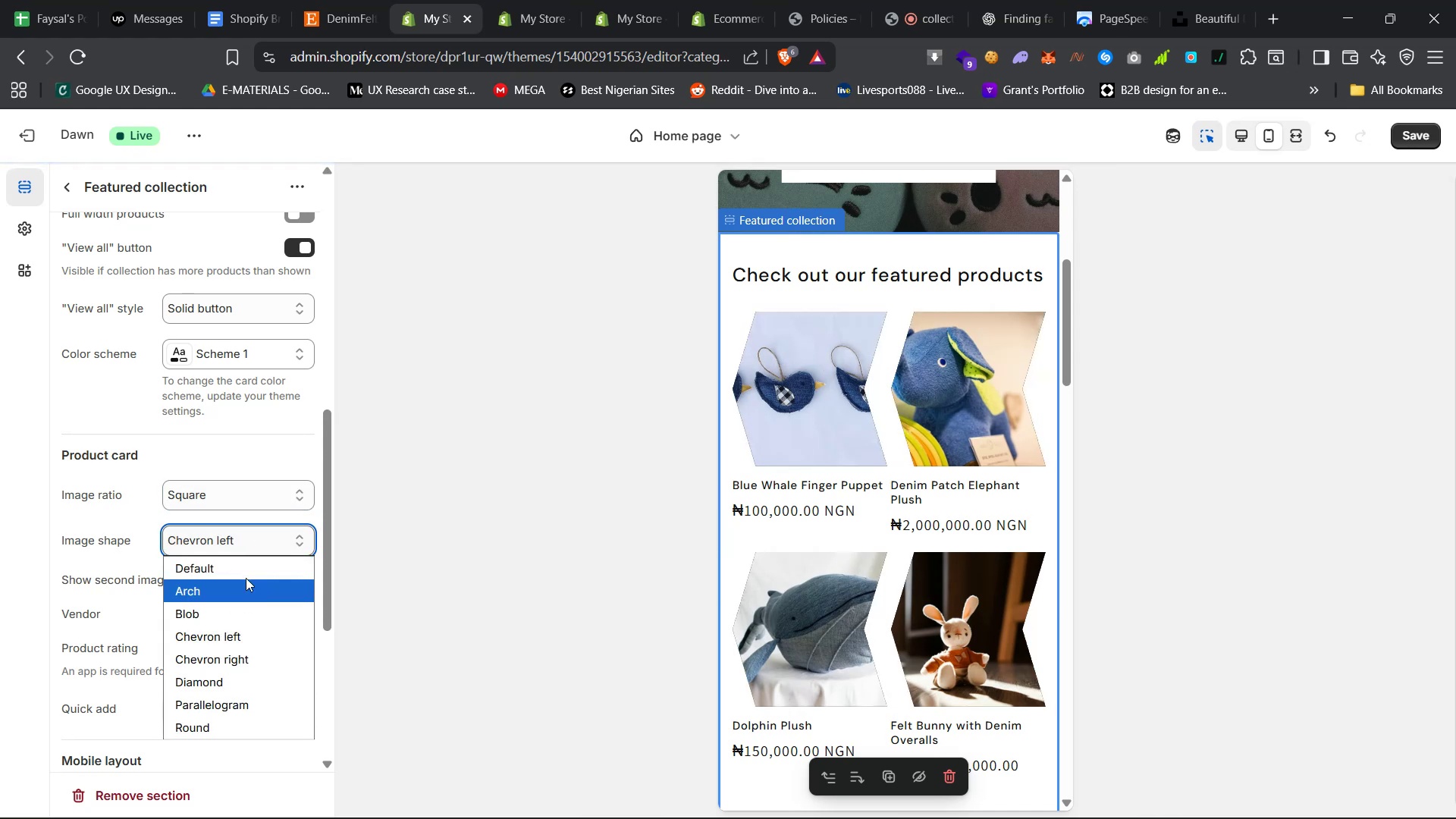 
left_click([241, 568])
 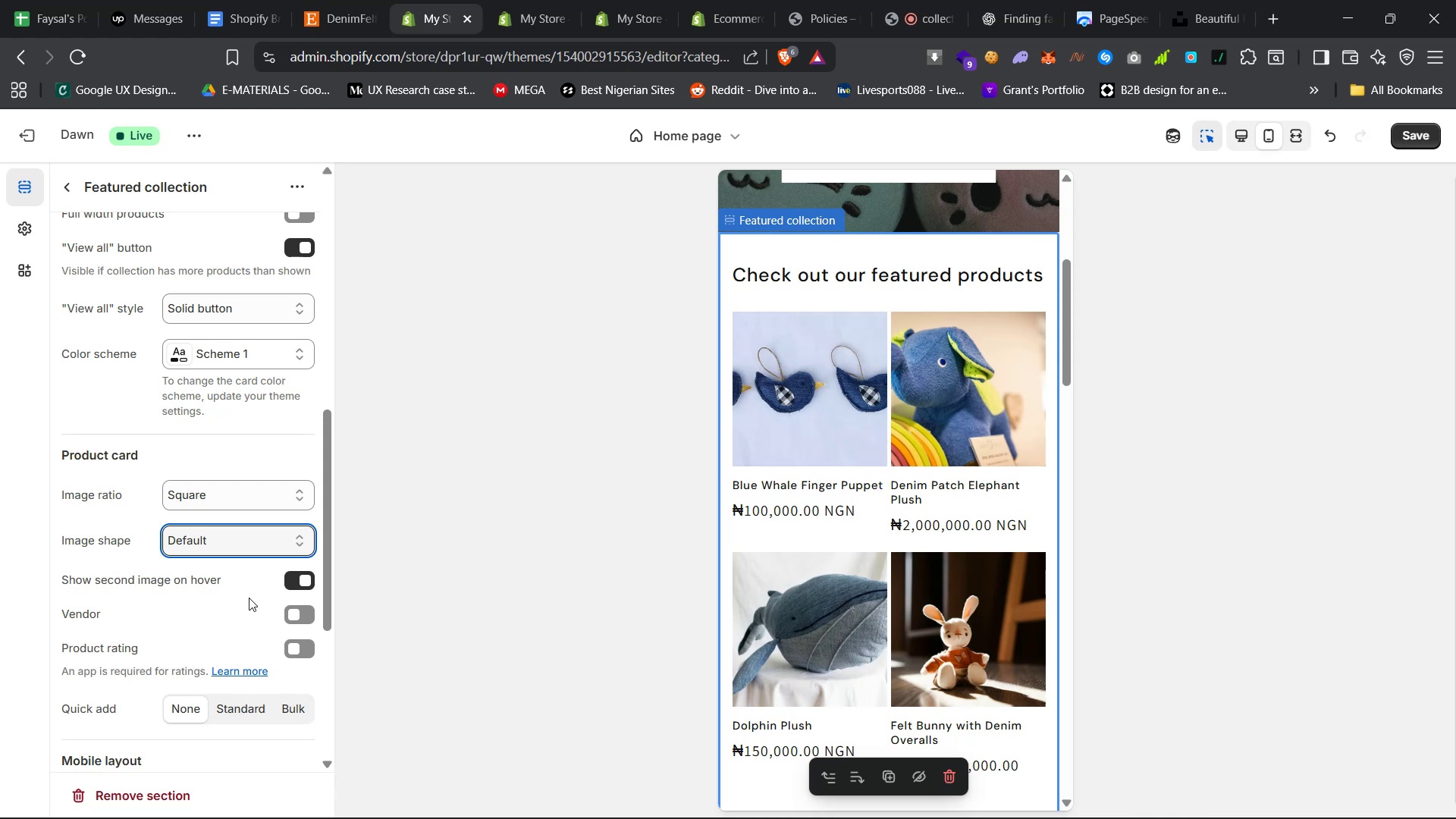 
scroll: coordinate [190, 540], scroll_direction: down, amount: 33.0
 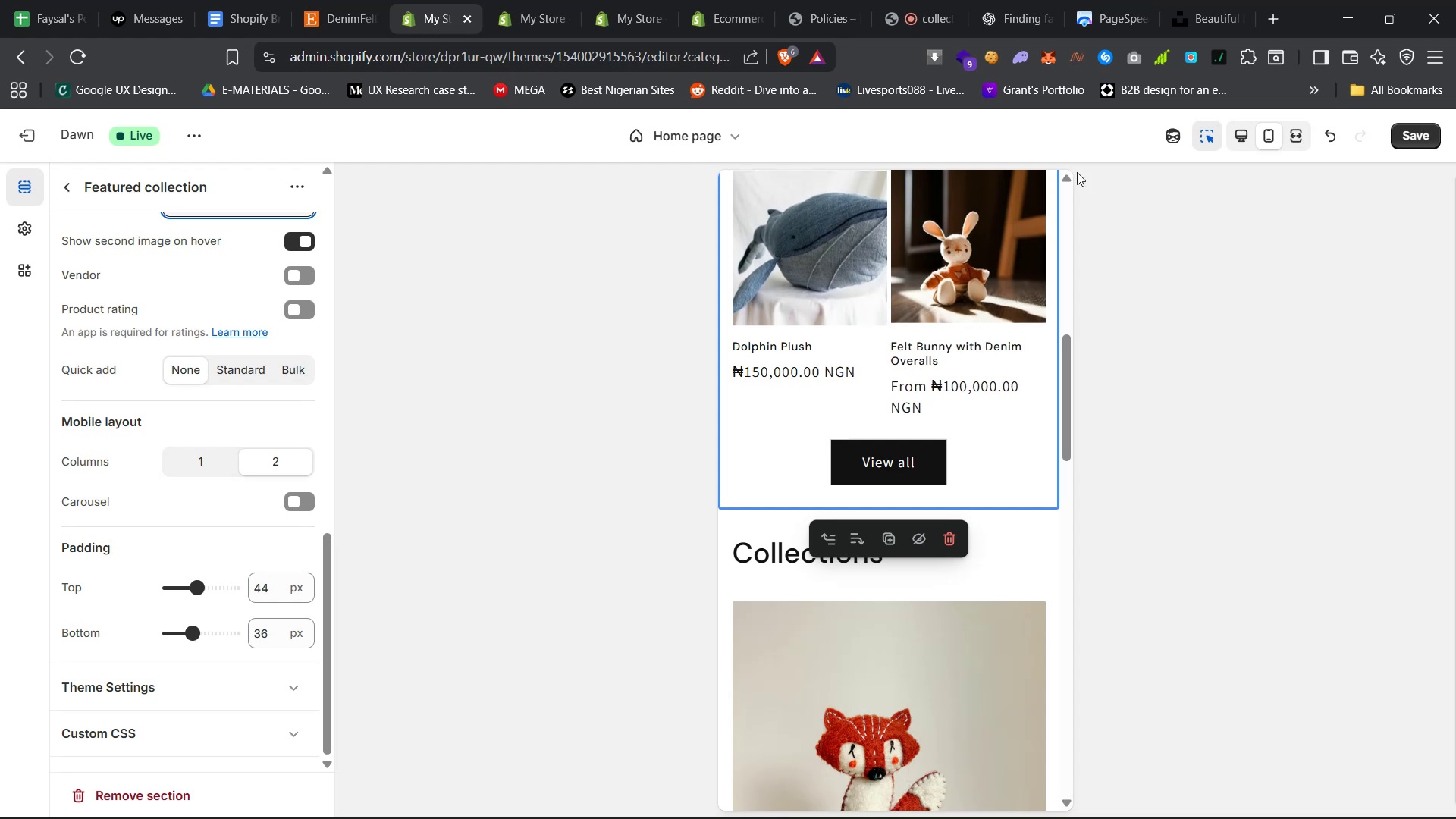 
left_click([1432, 134])
 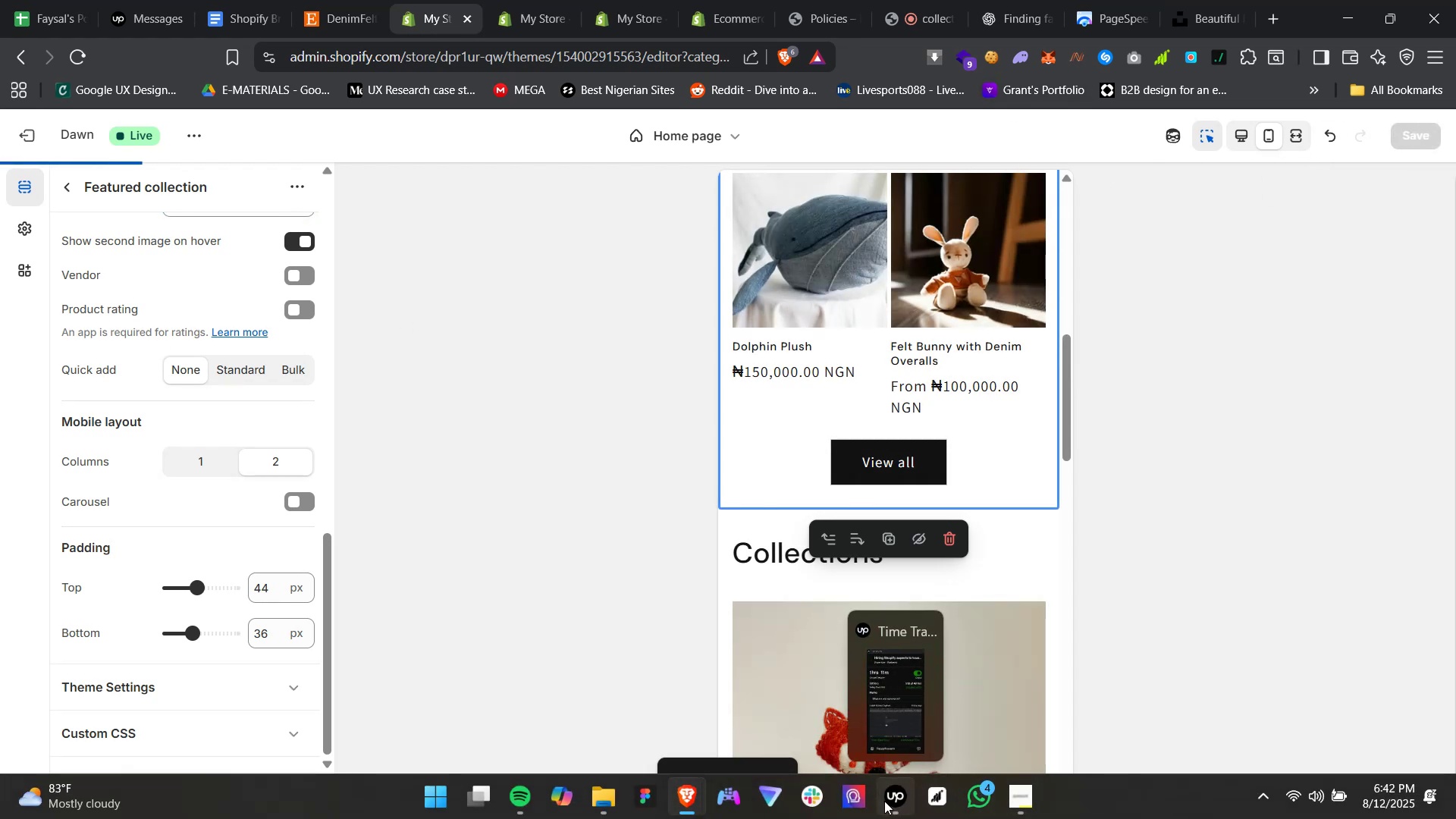 